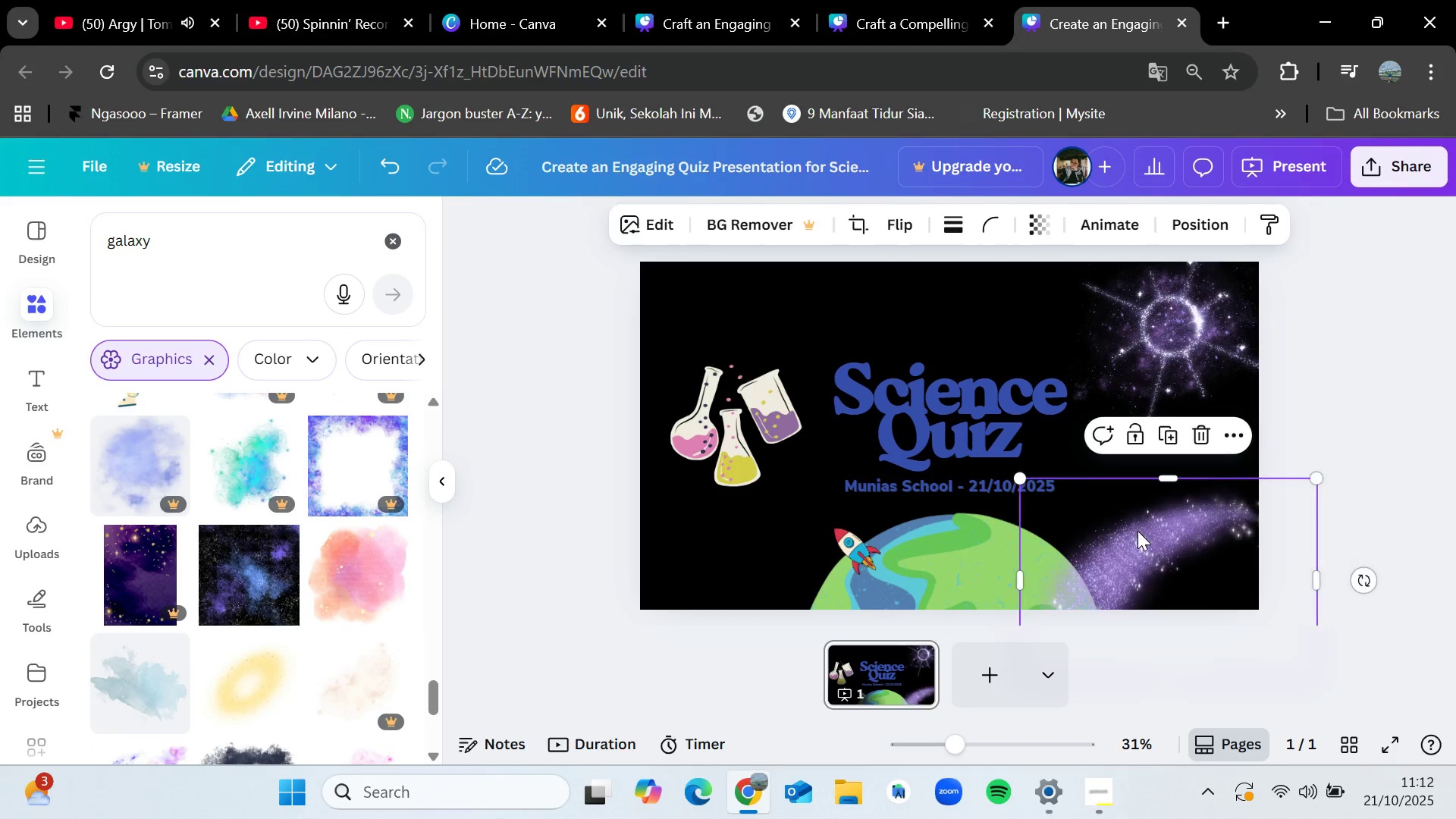 
key(Control+V)
 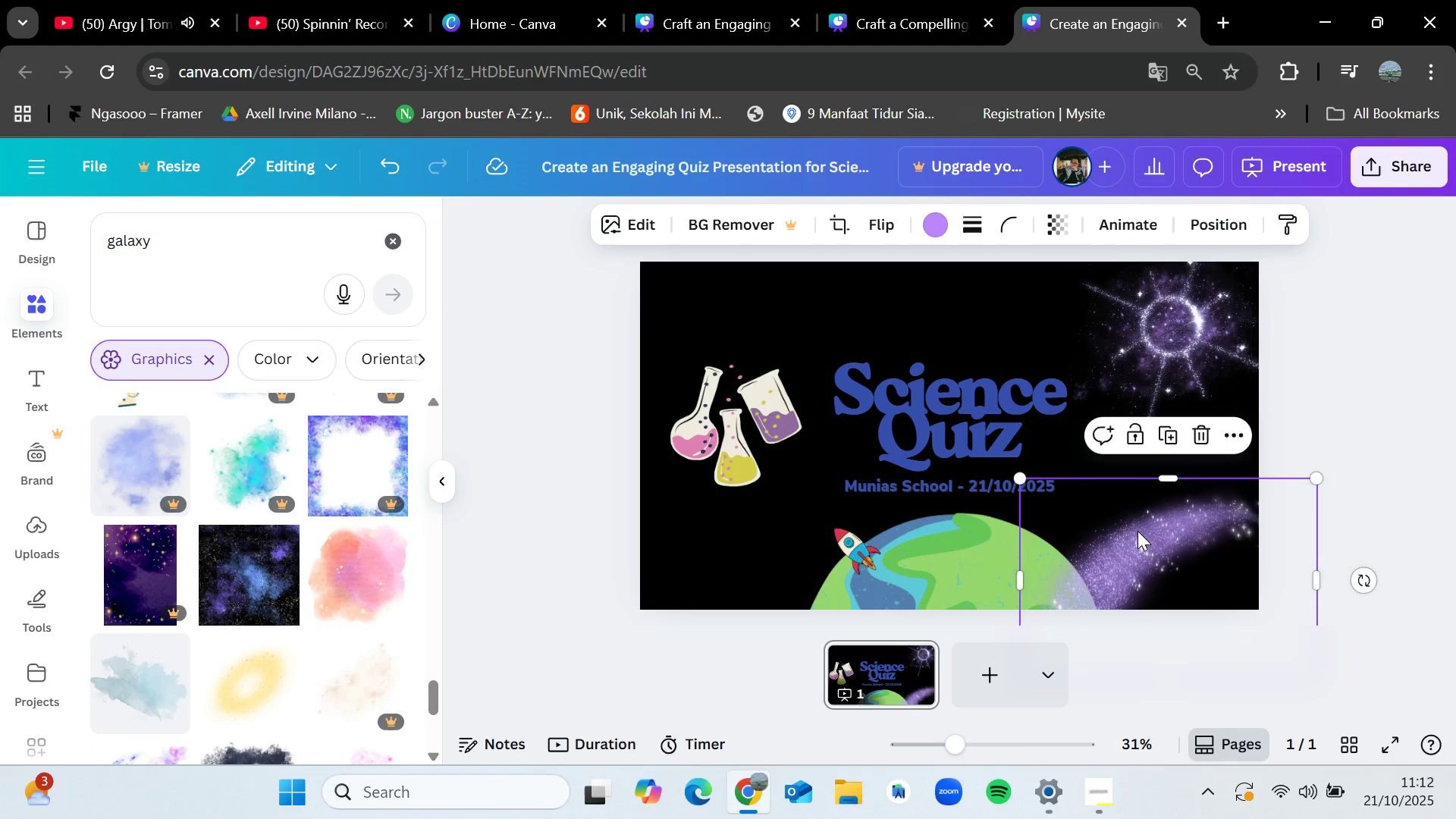 
left_click_drag(start_coordinate=[1138, 531], to_coordinate=[683, 554])
 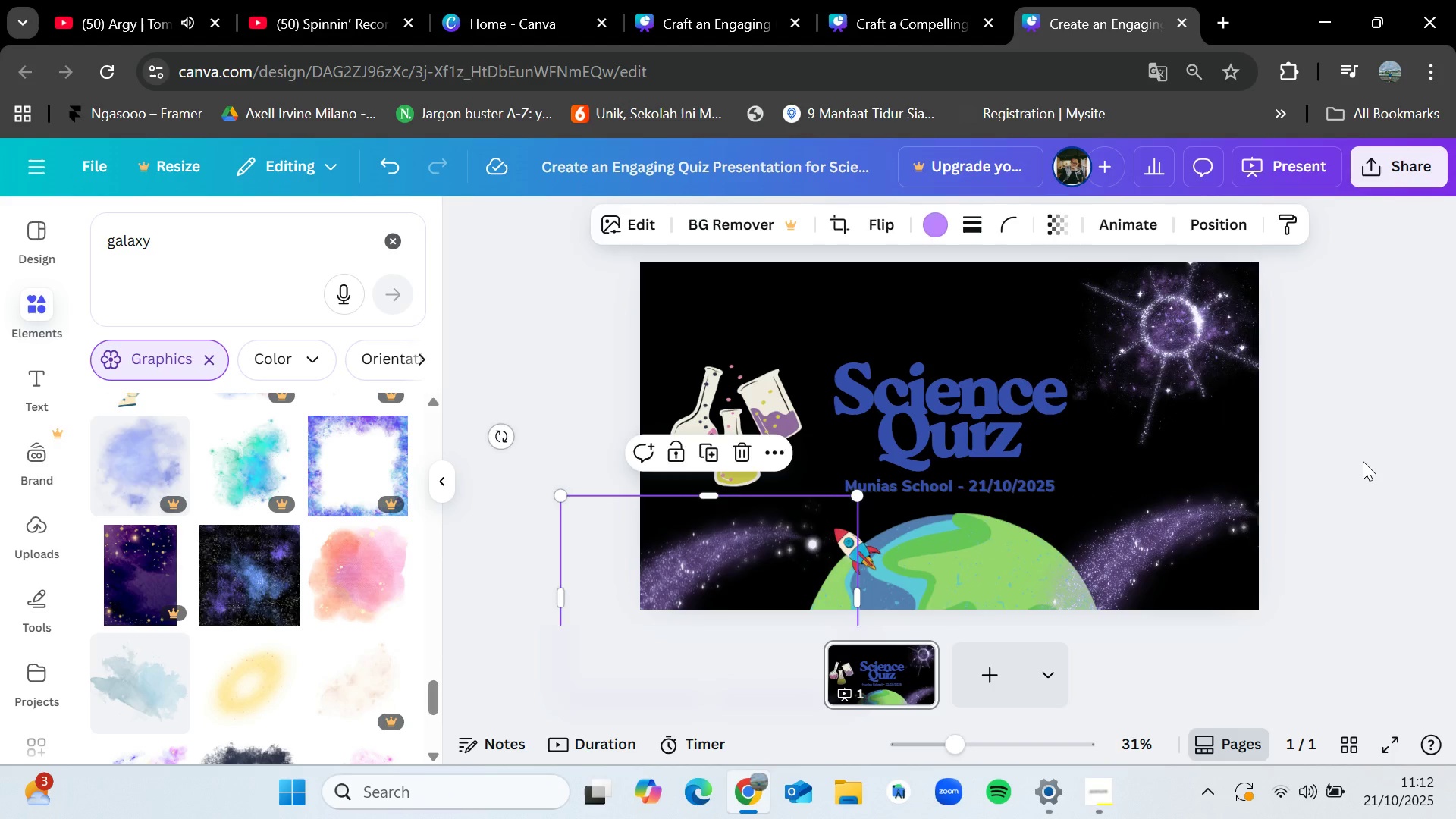 
left_click([1363, 461])
 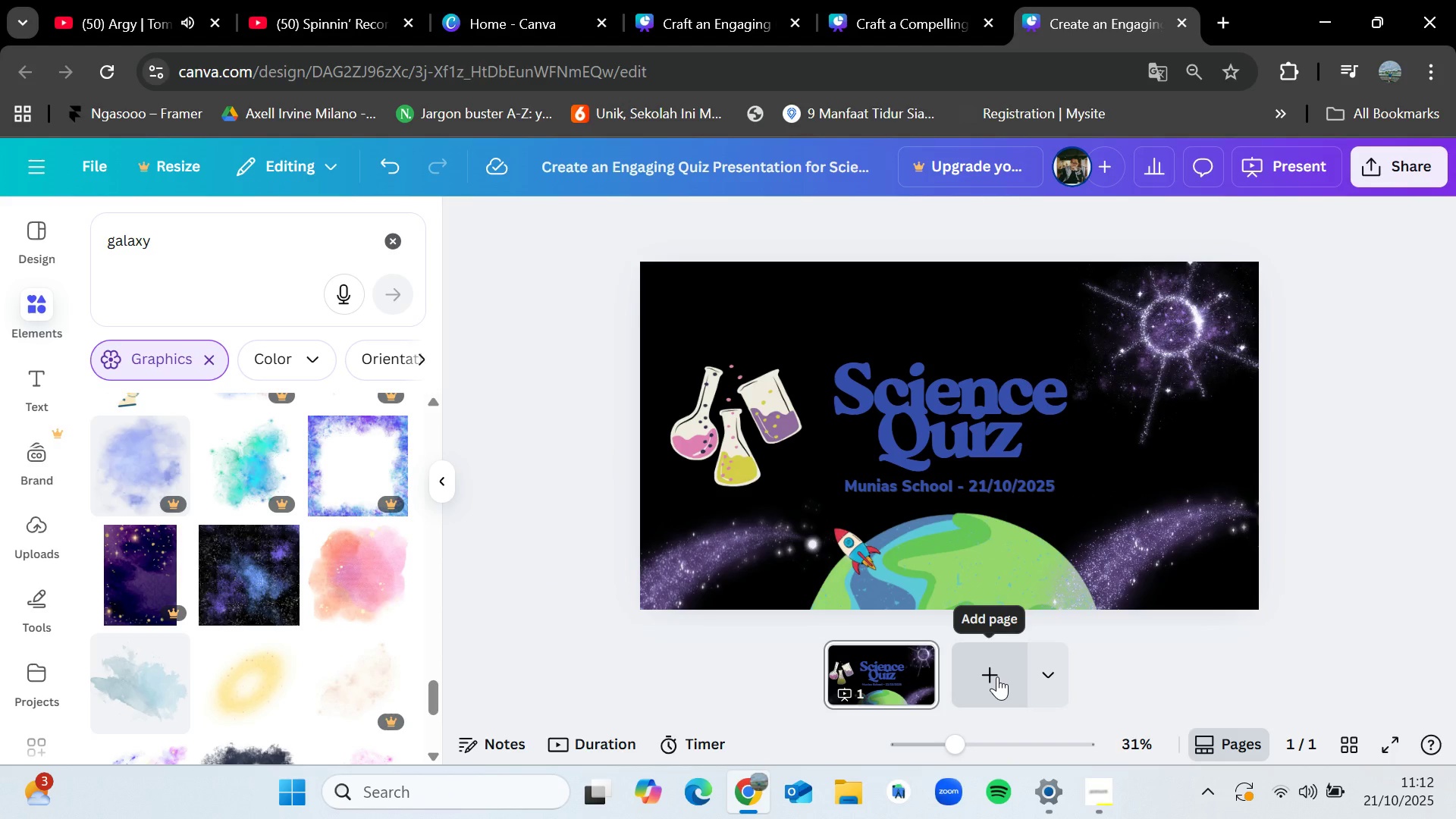 
left_click([997, 676])
 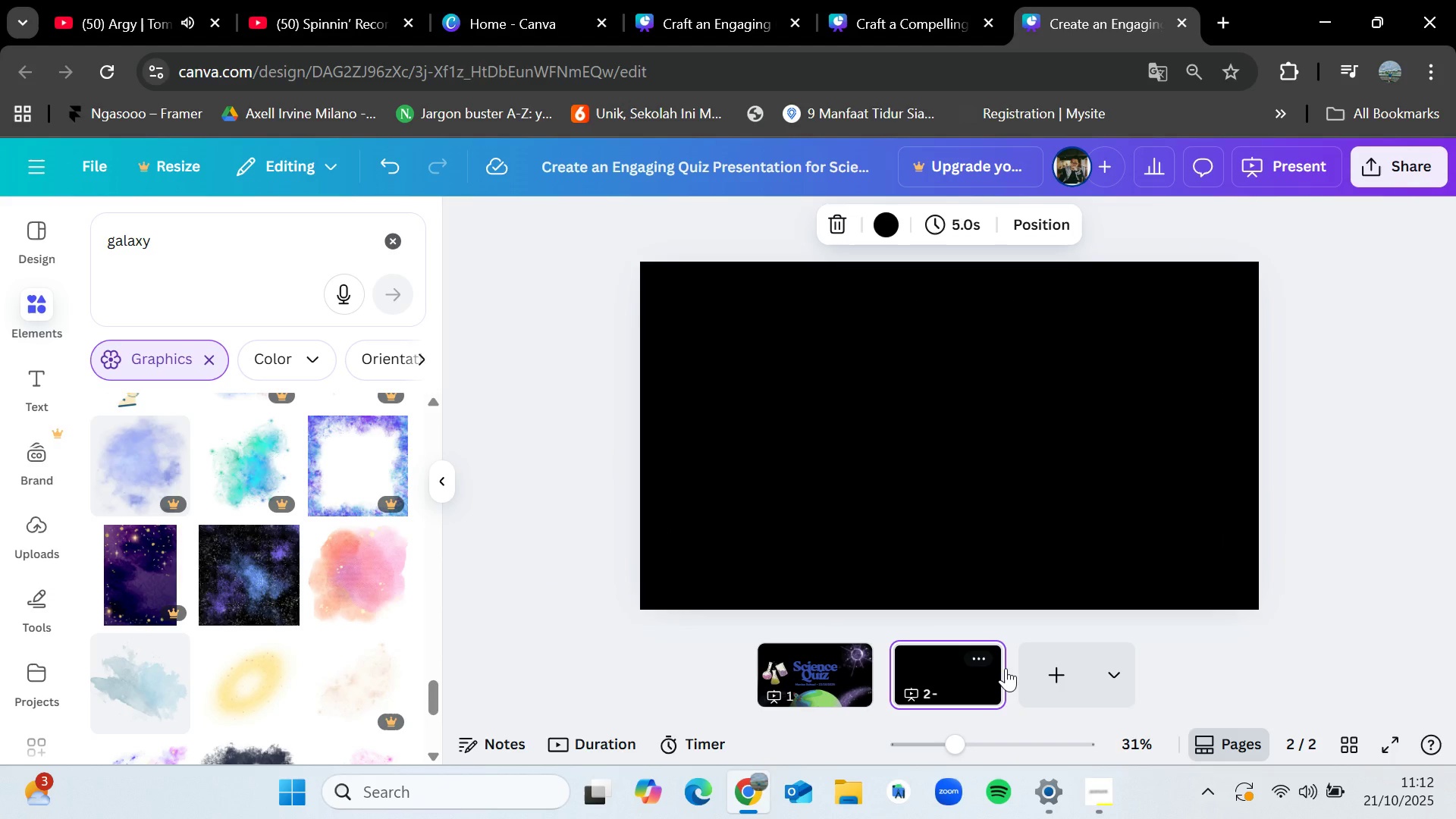 
wait(15.18)
 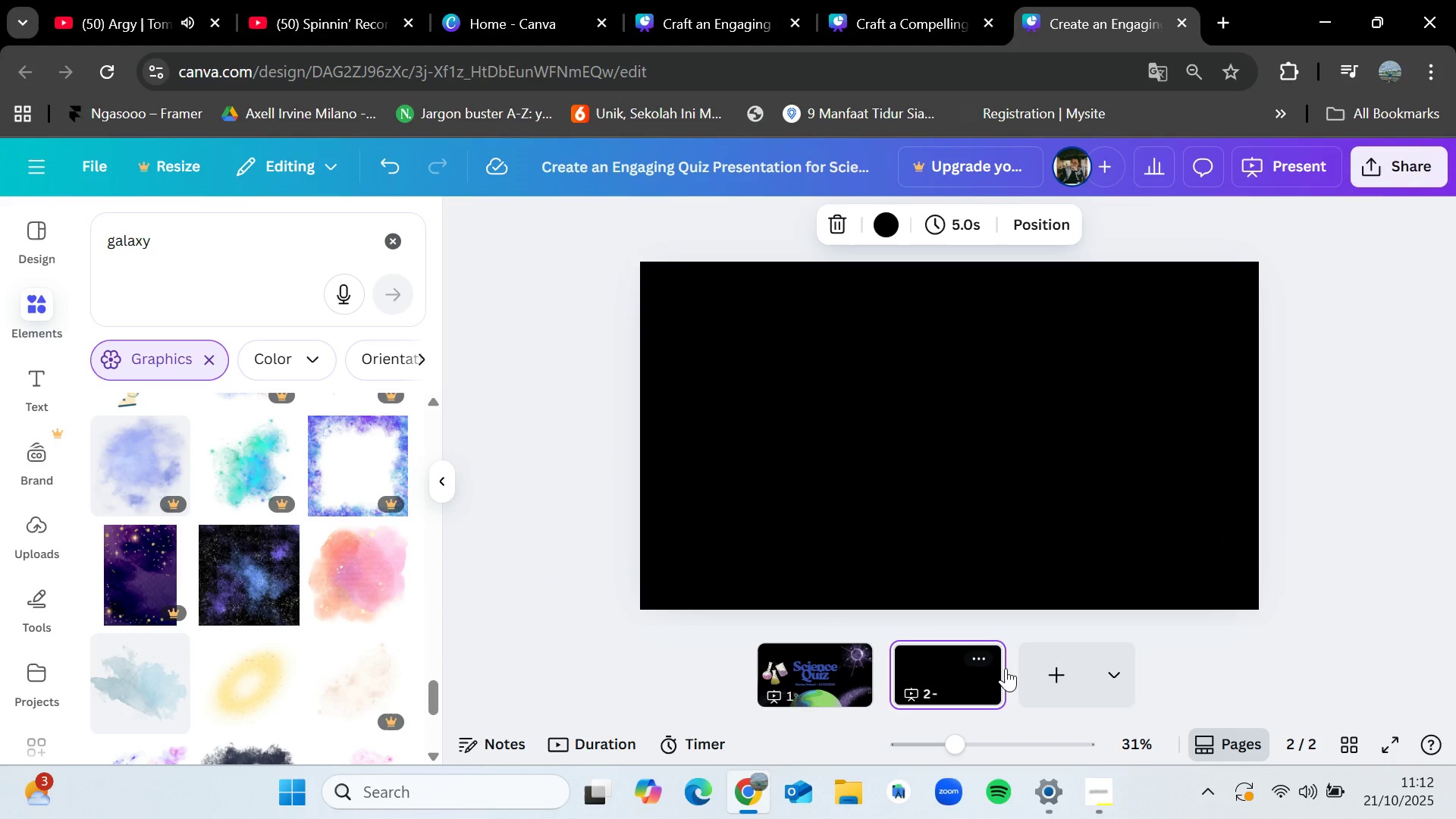 
left_click([1367, 569])
 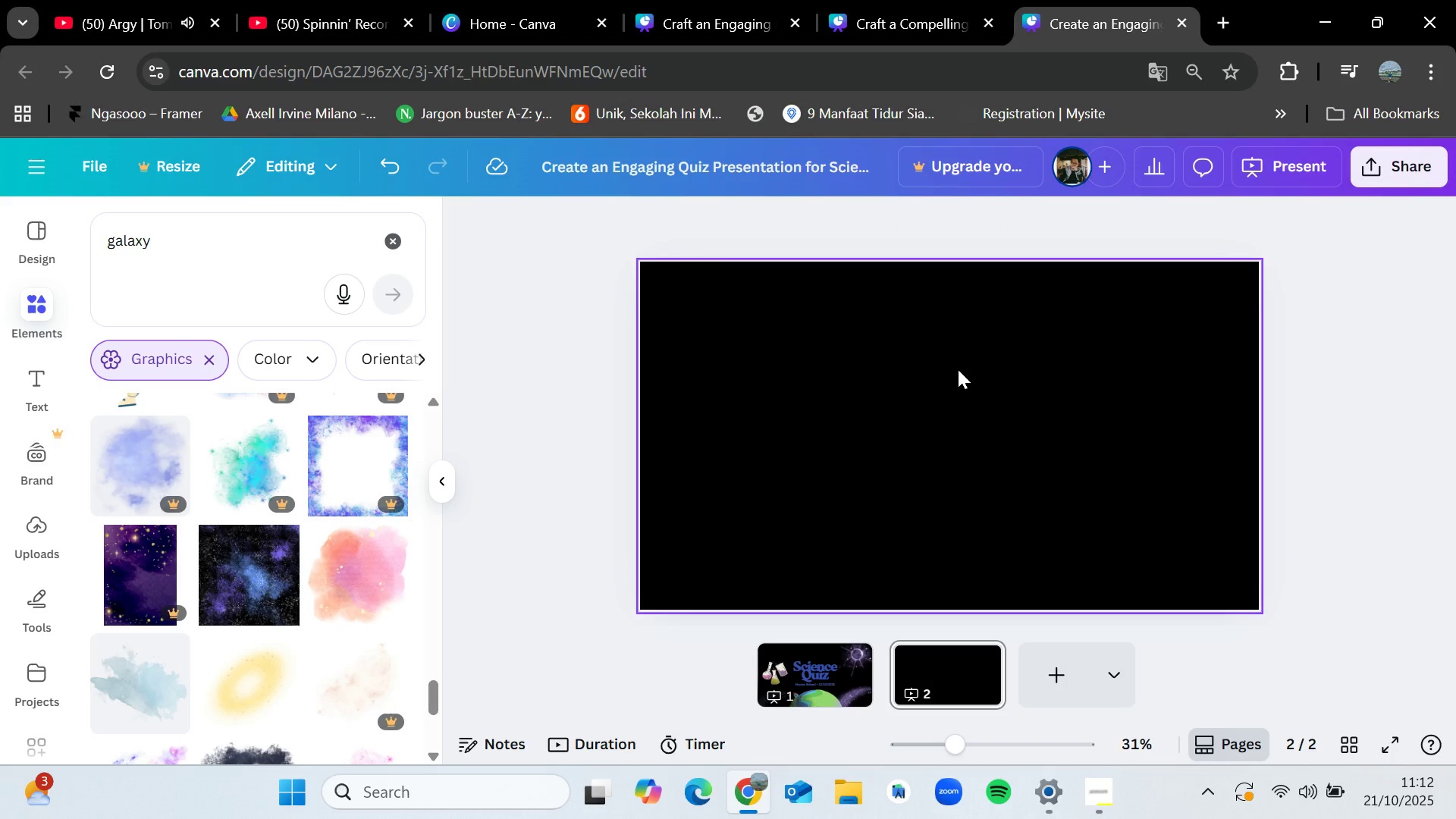 
left_click([958, 369])
 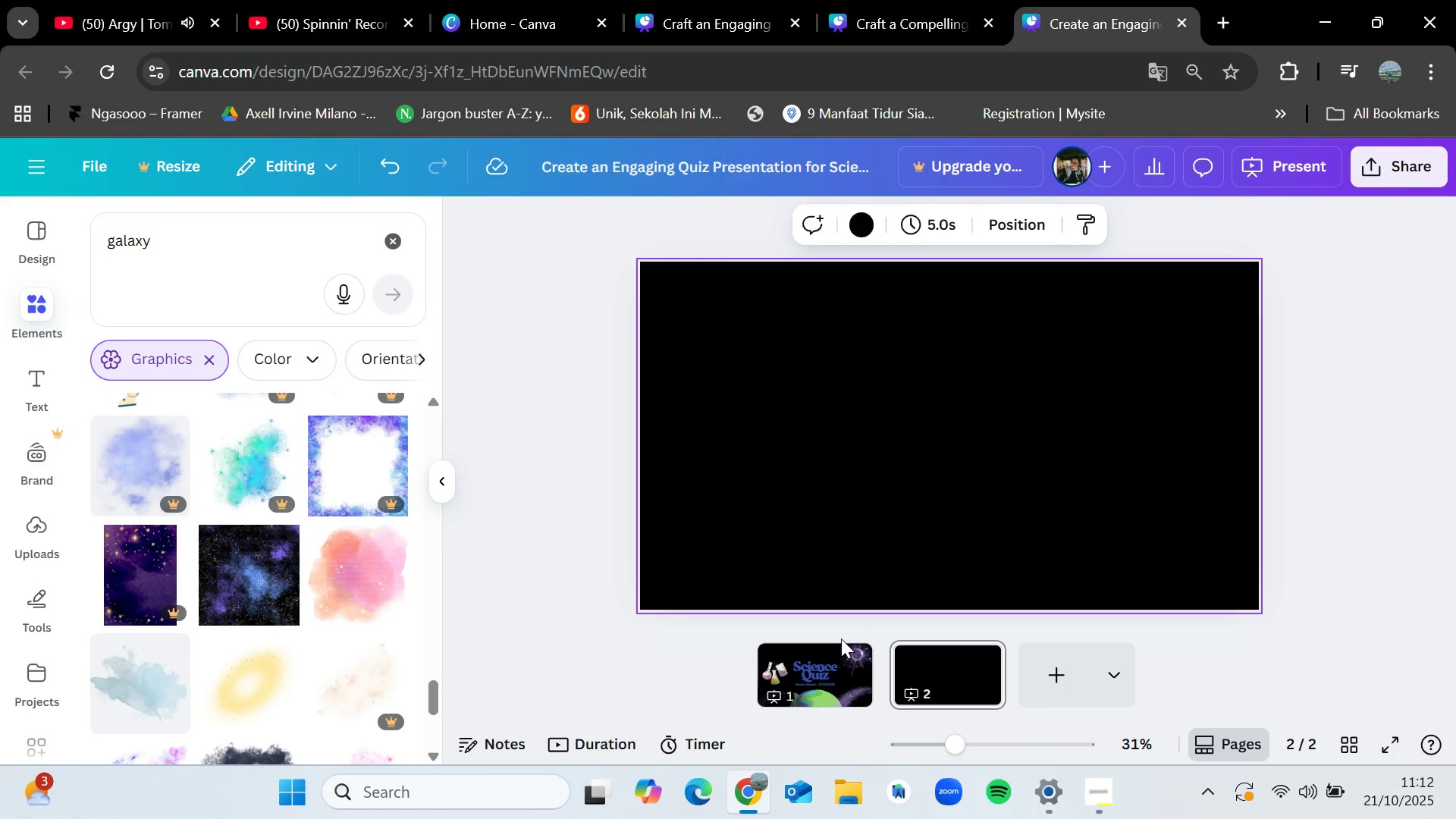 
left_click([841, 645])
 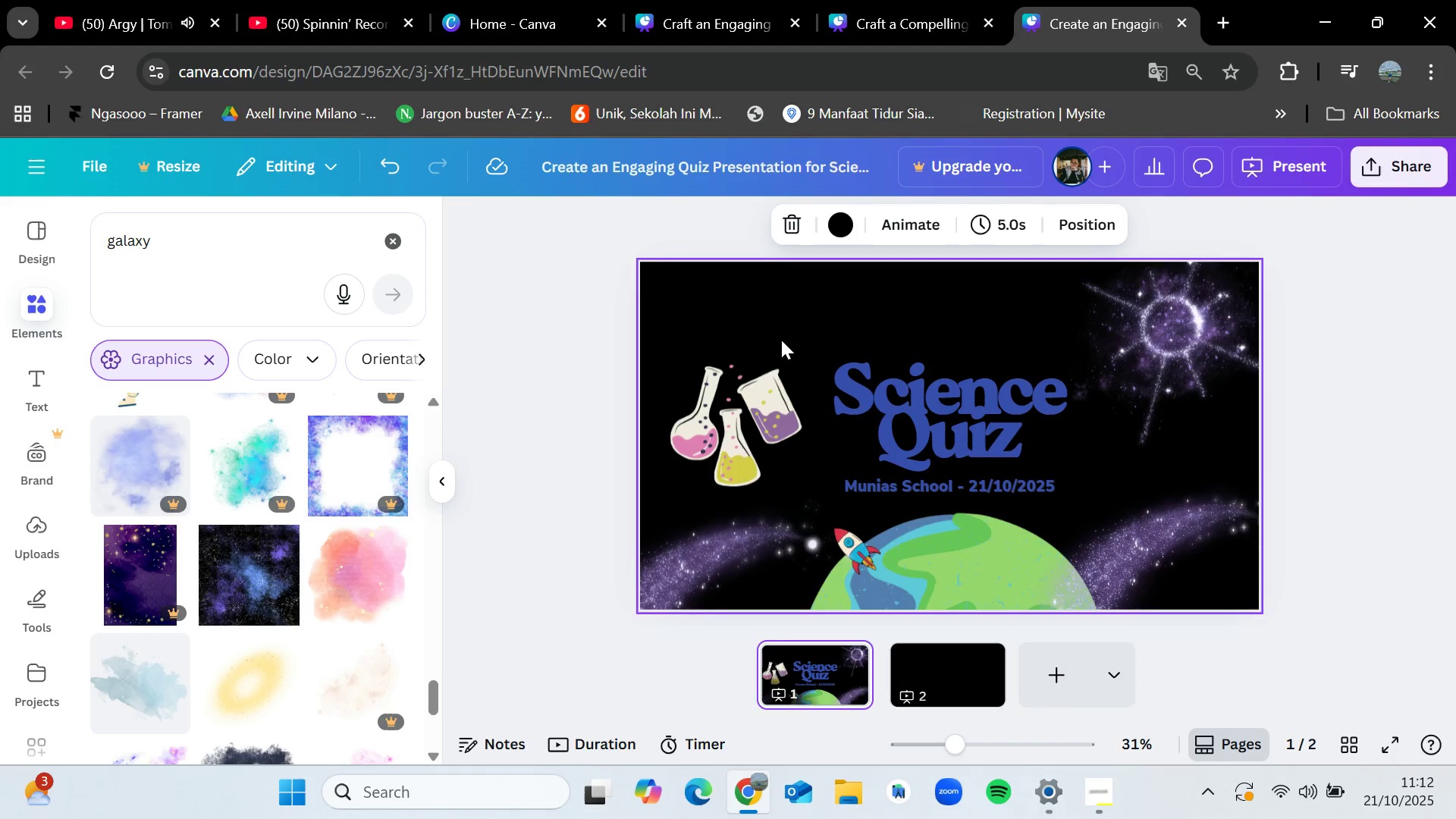 
left_click([780, 330])
 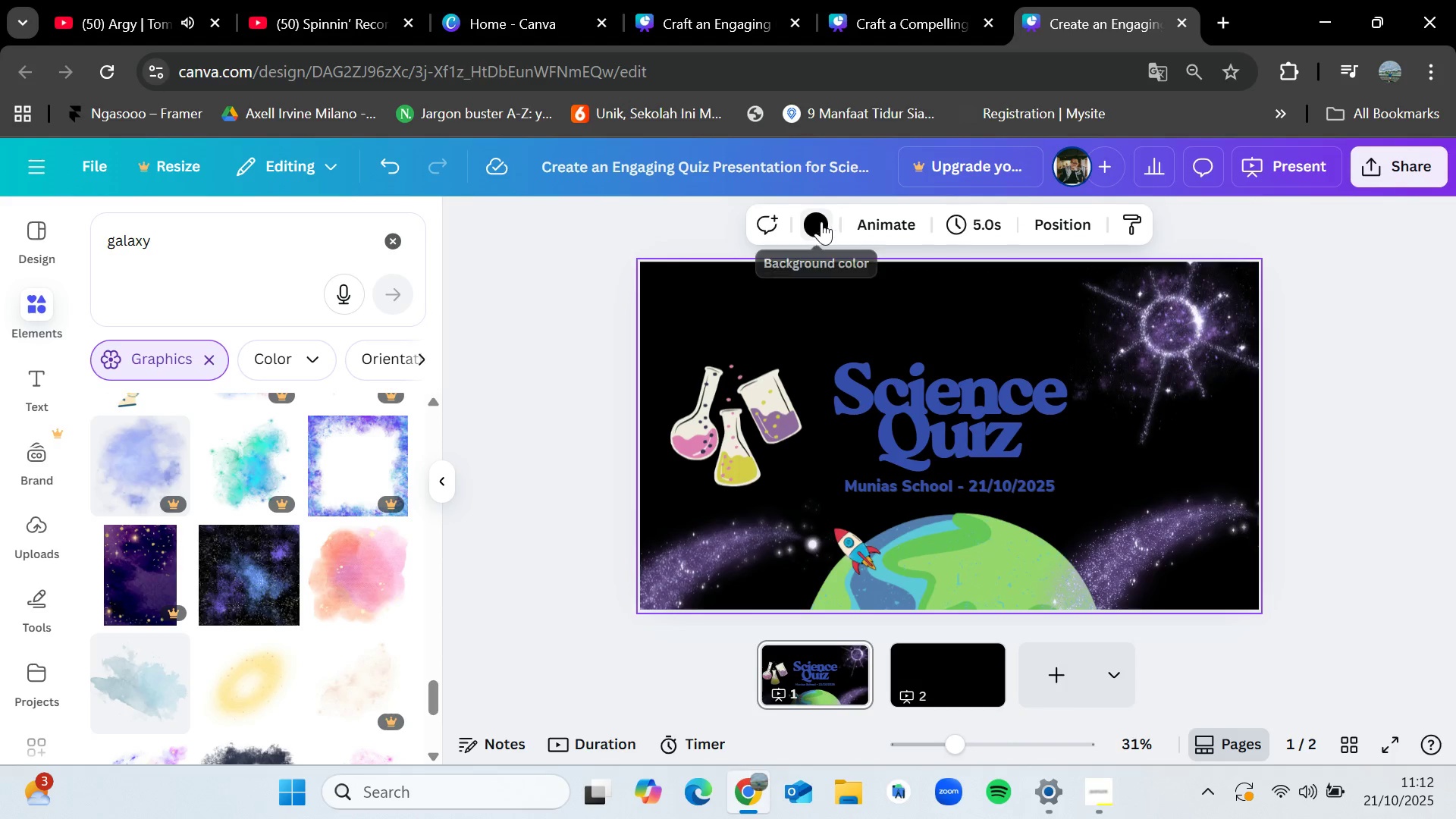 
left_click([821, 221])
 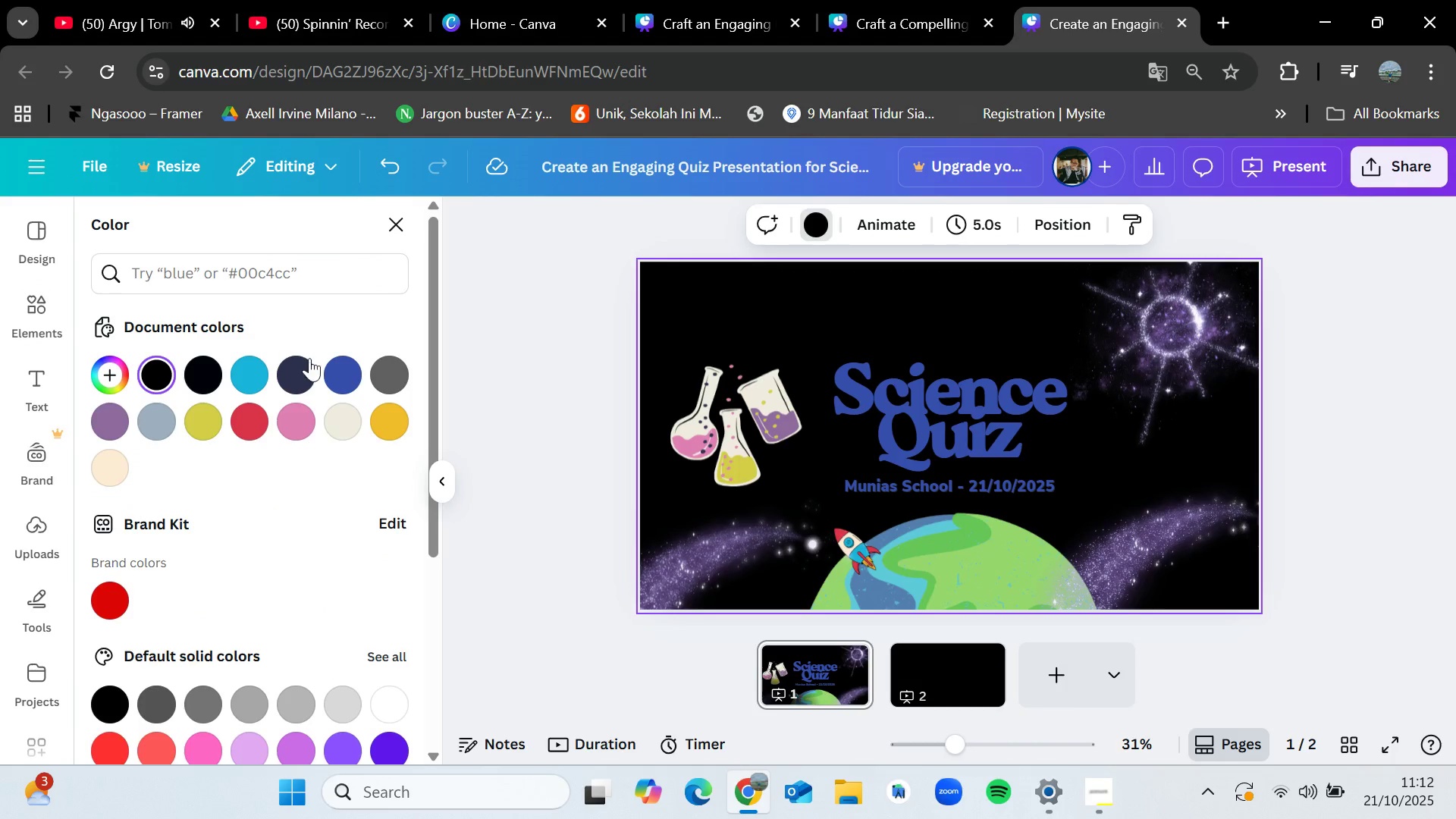 
left_click([239, 378])
 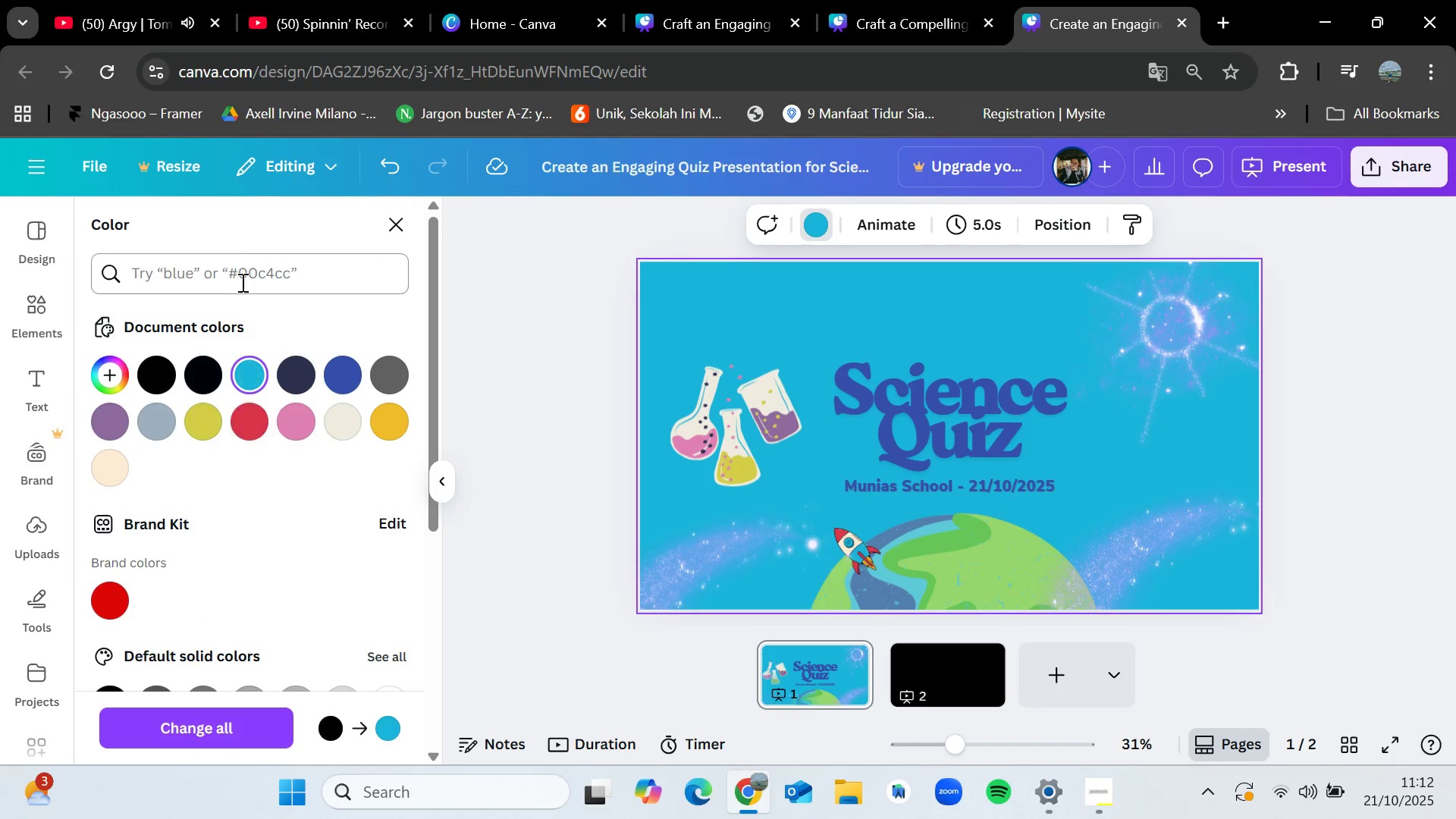 
left_click([241, 272])
 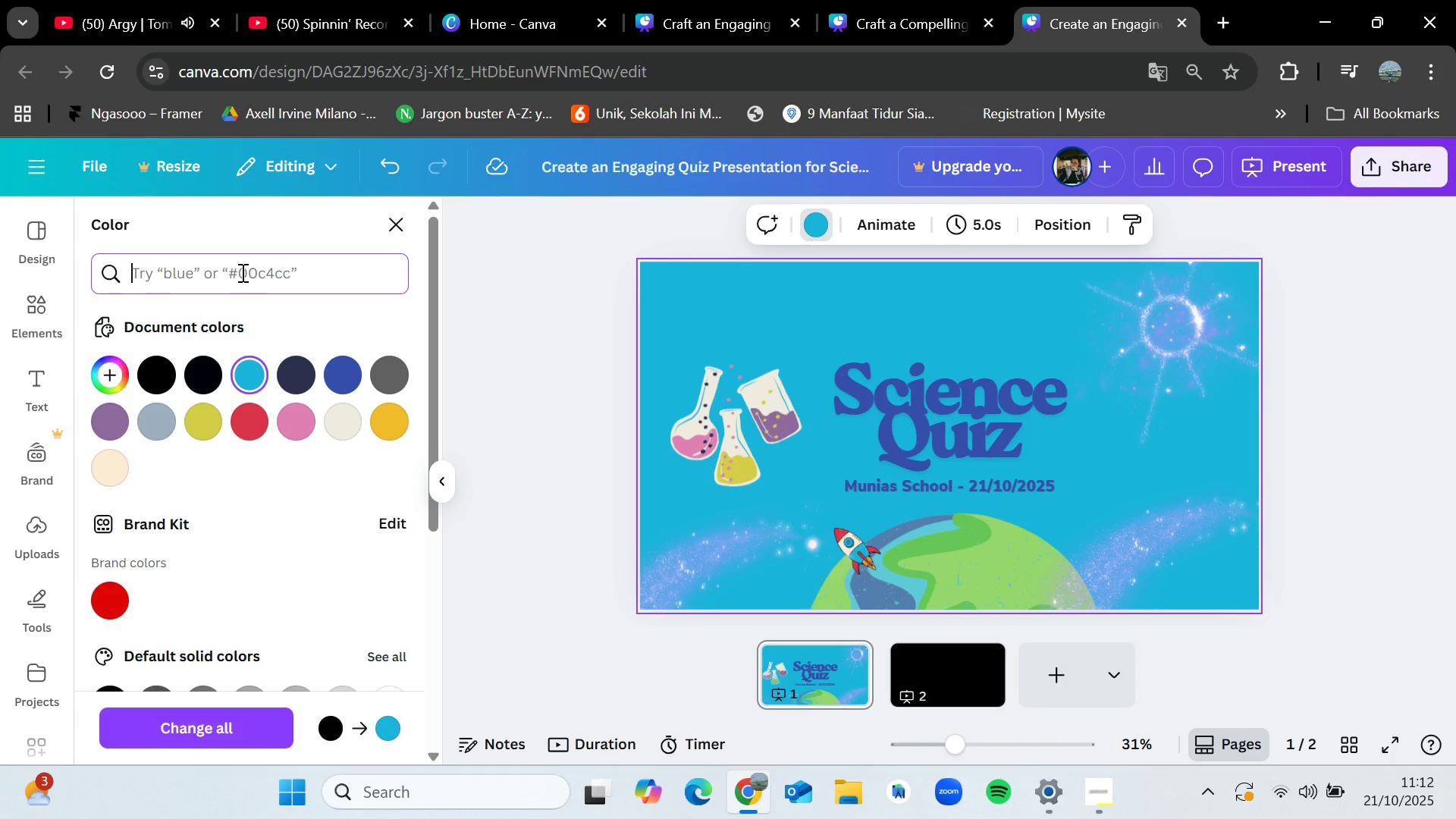 
type(blue)
key(Backspace)
key(Backspace)
key(Backspace)
key(Backspace)
type(sky blue)
 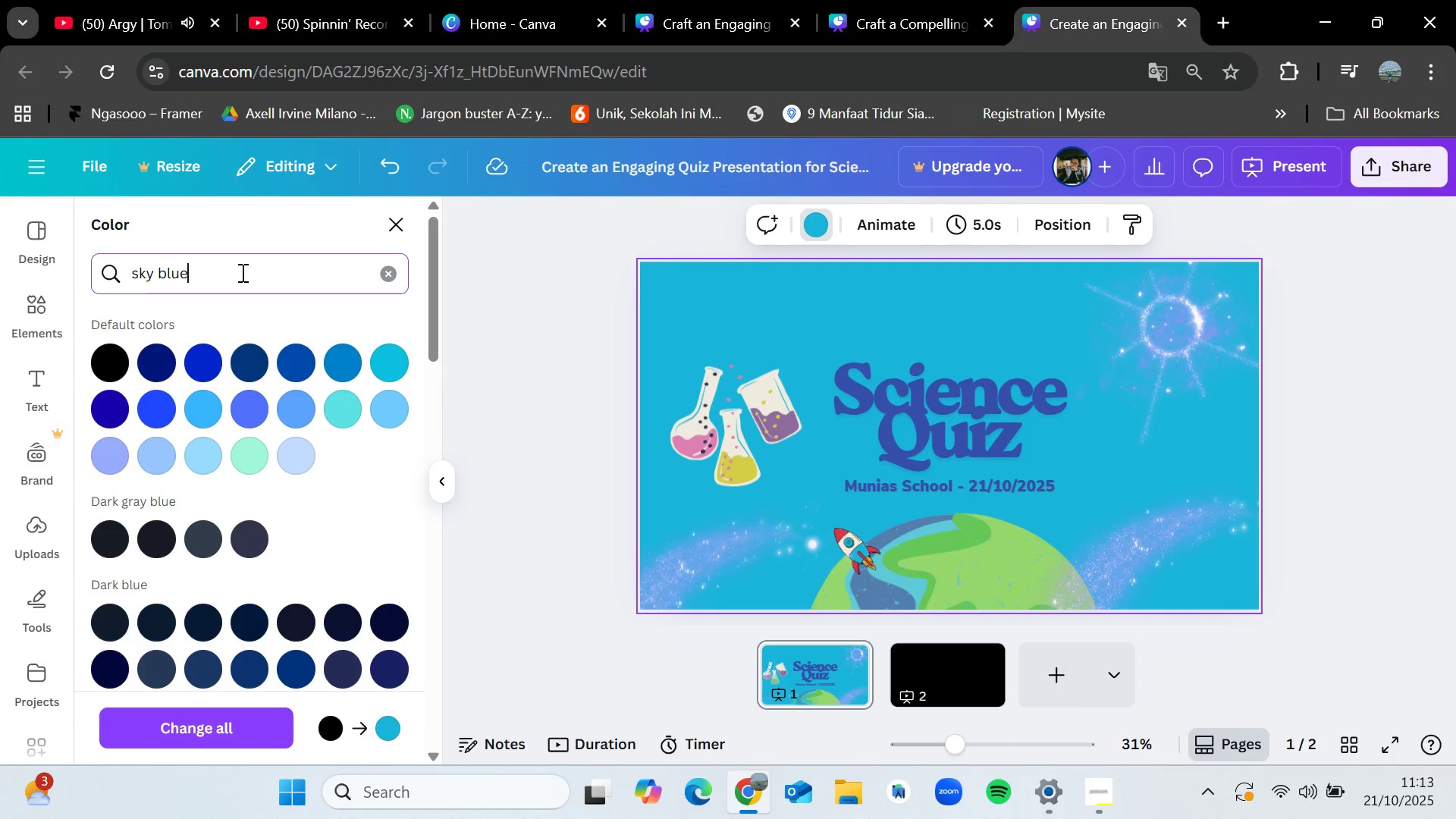 
key(Enter)
 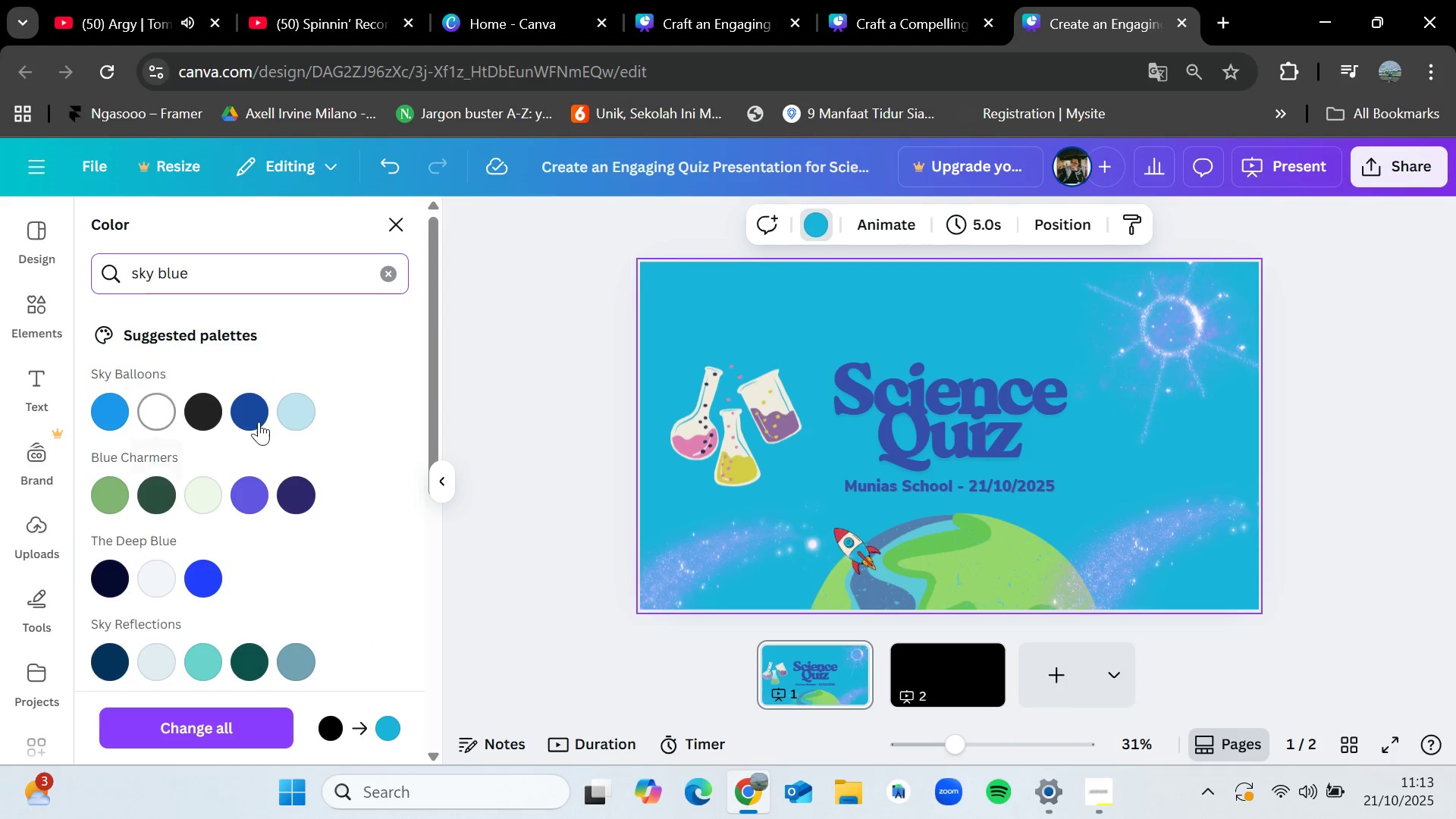 
left_click([295, 426])
 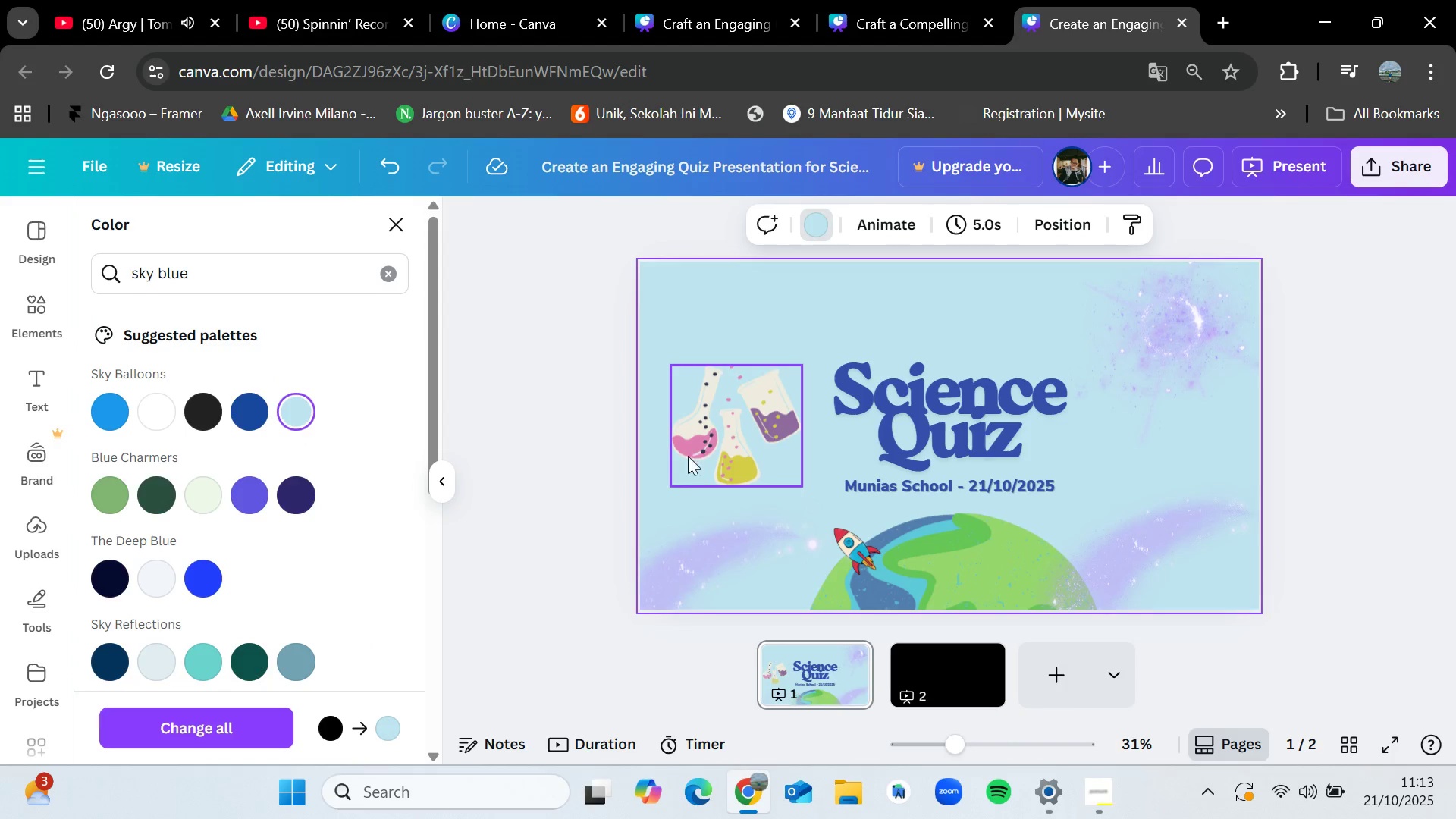 
left_click([121, 413])
 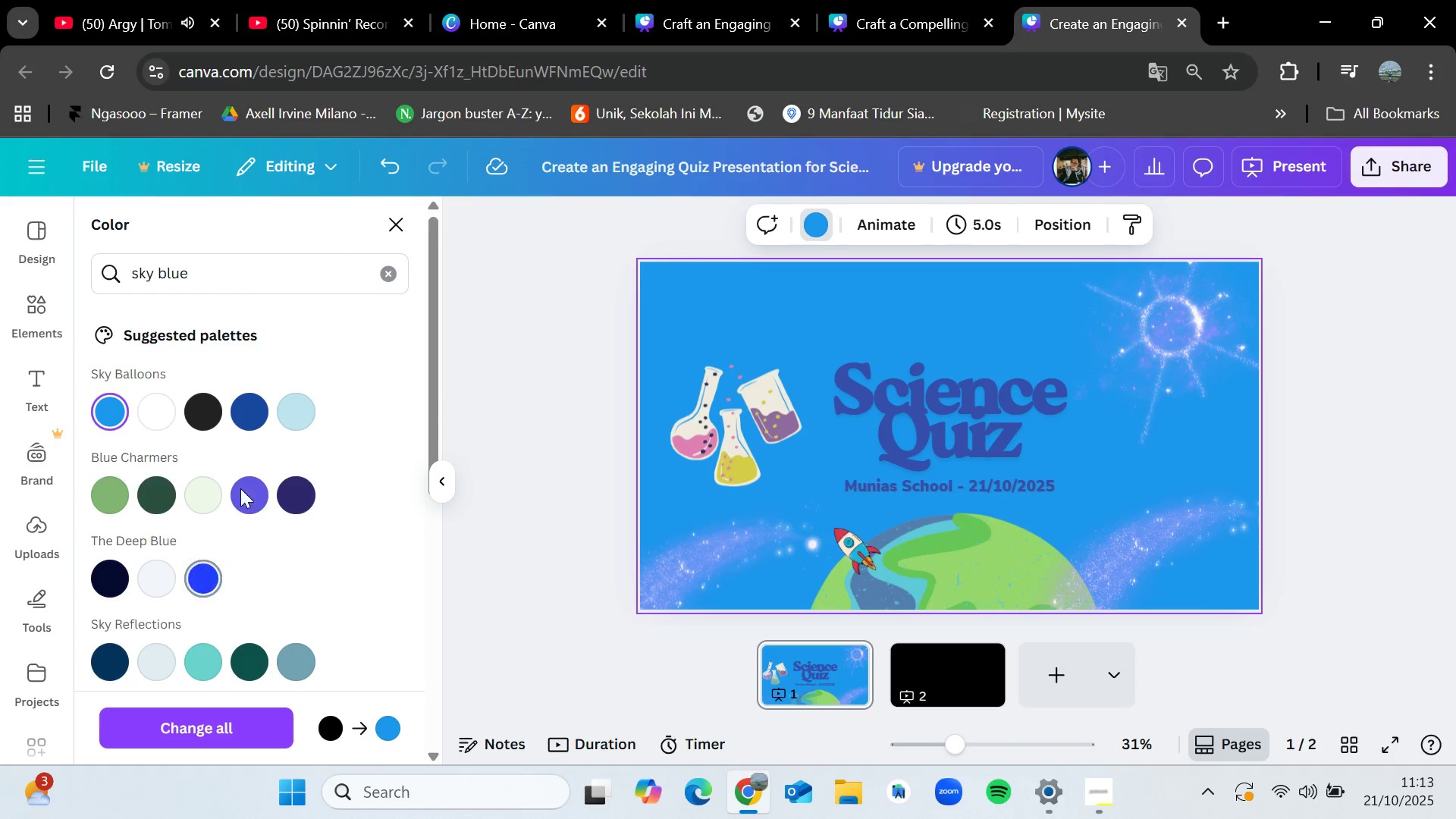 
left_click([247, 416])
 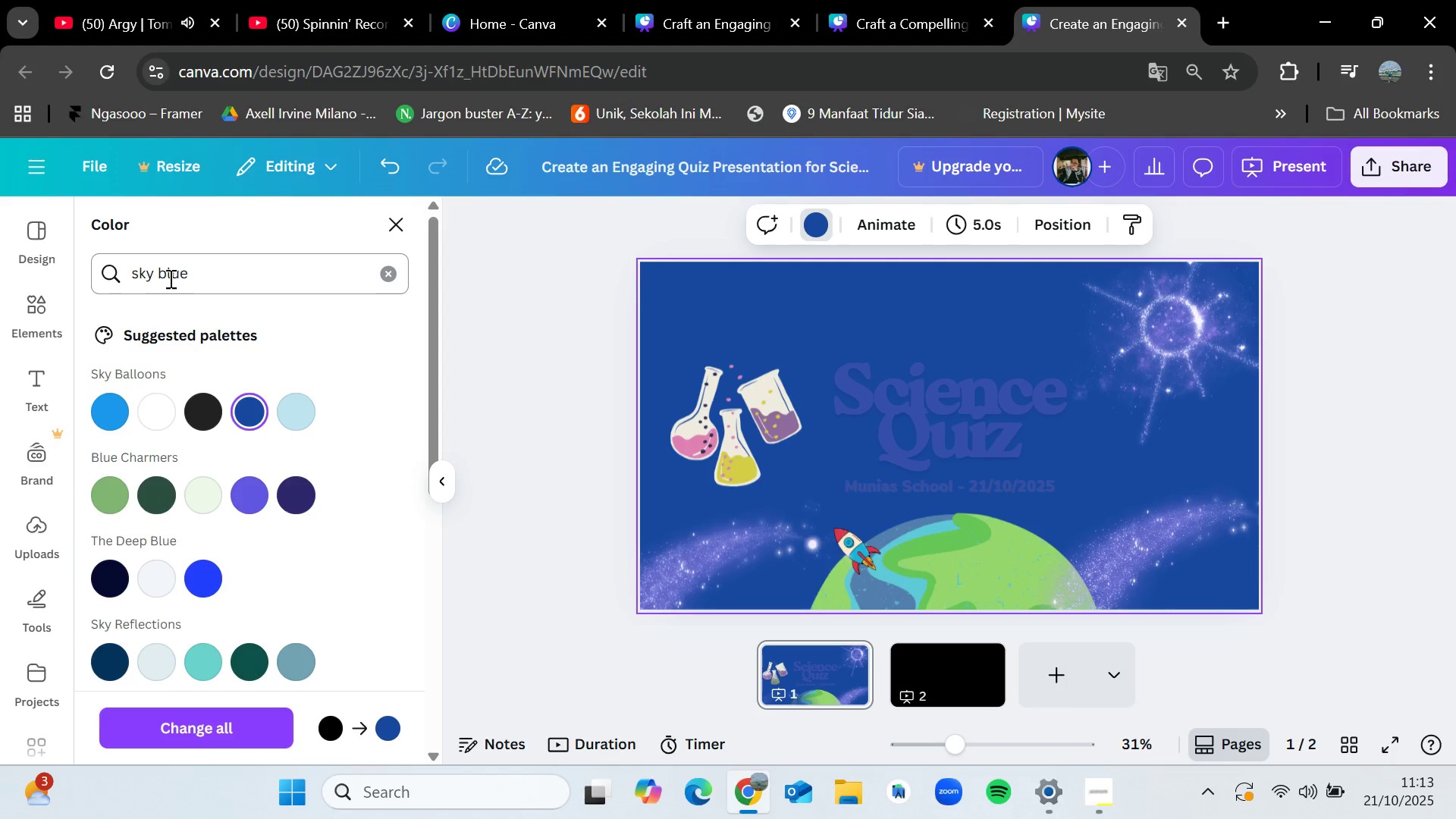 
left_click_drag(start_coordinate=[159, 272], to_coordinate=[104, 273])
 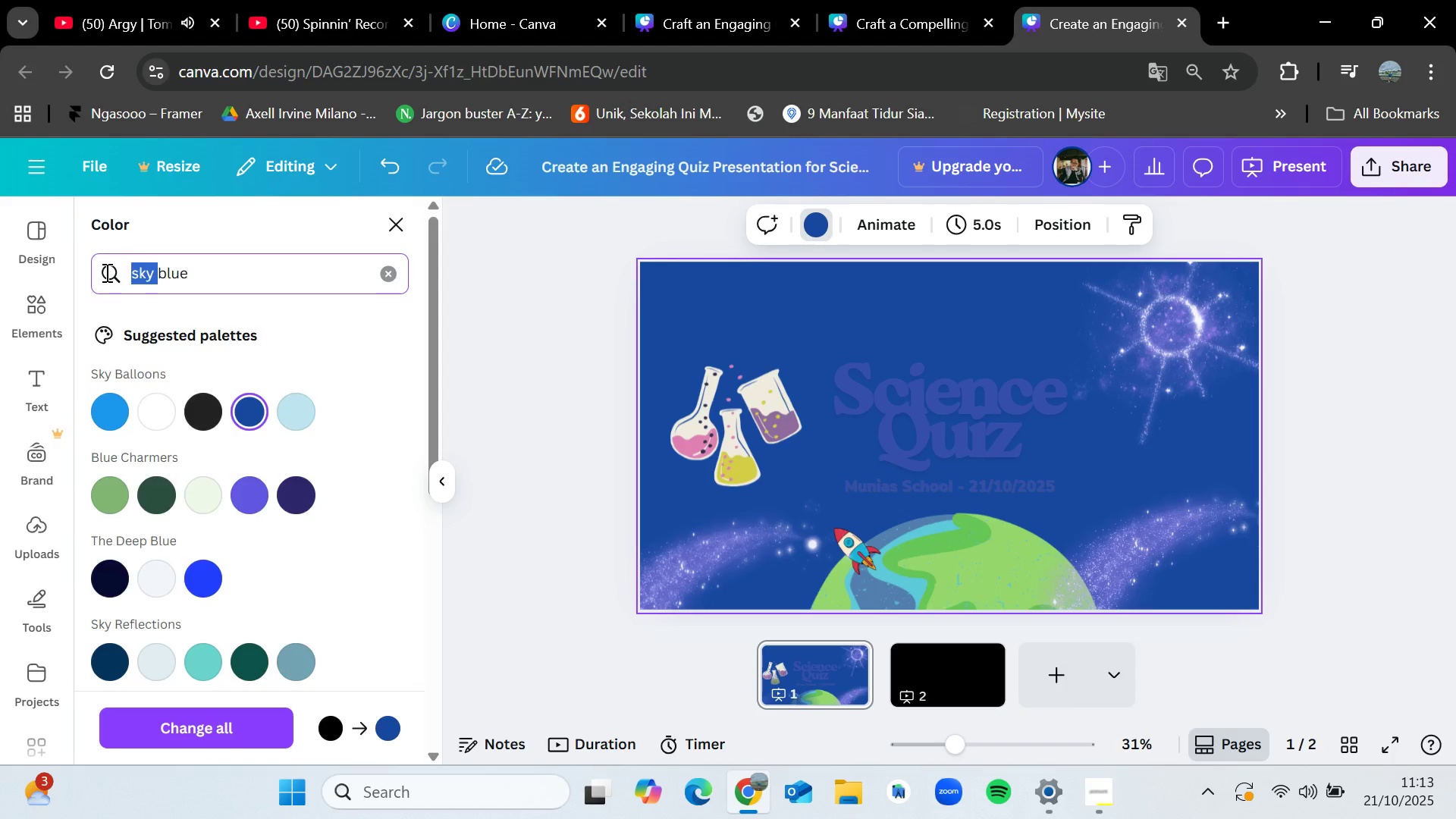 
key(Backspace)
 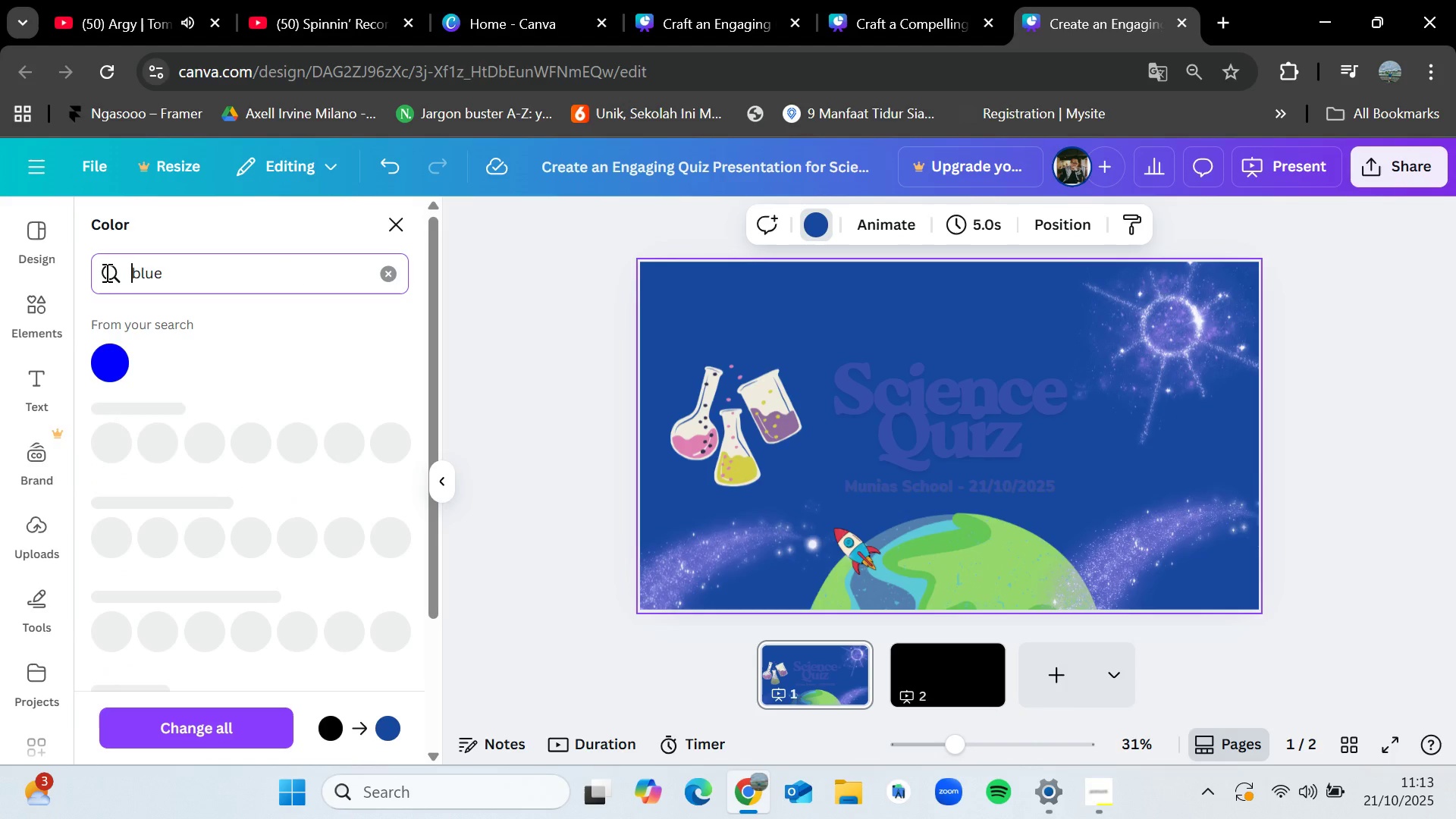 
key(Enter)
 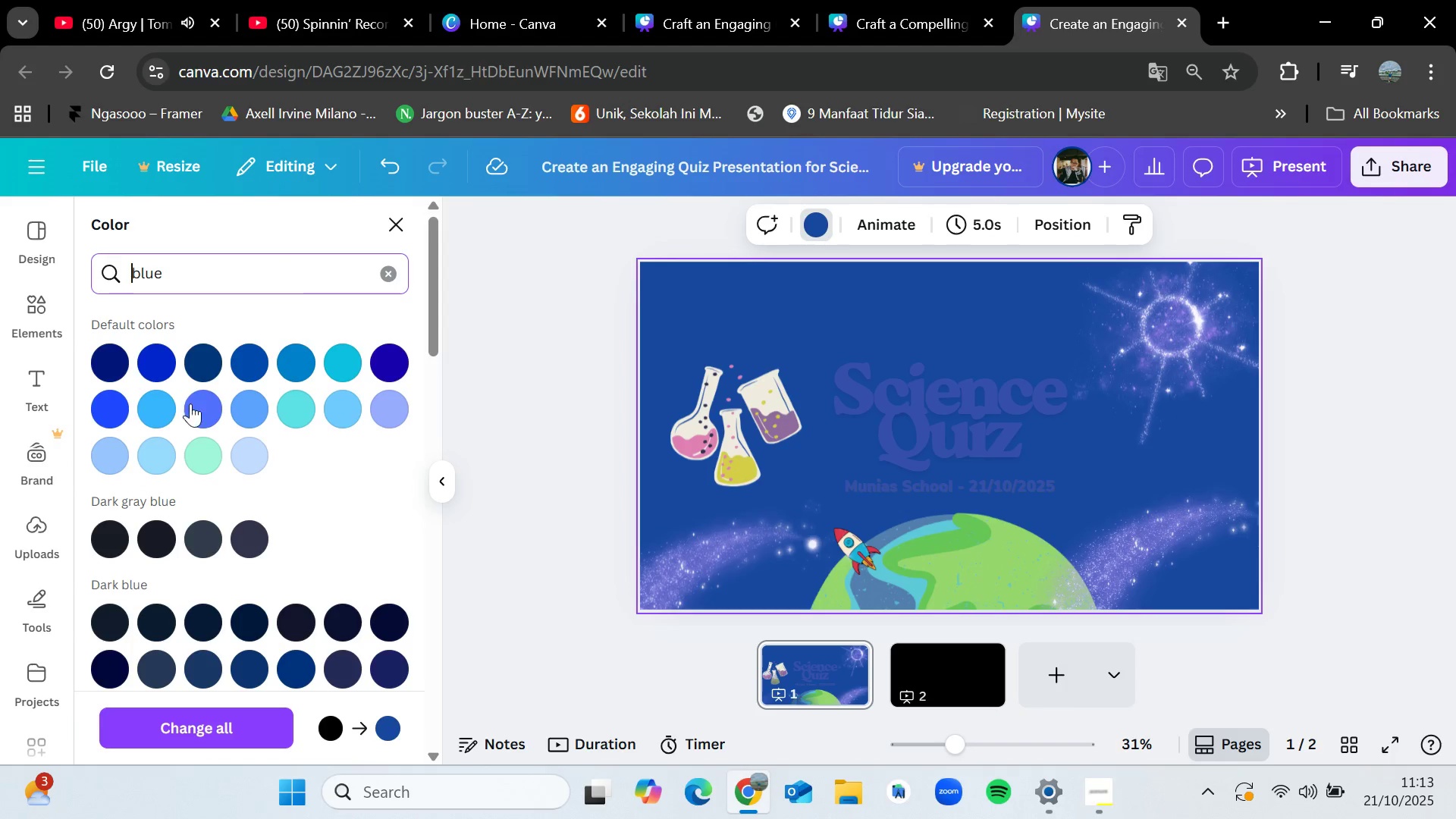 
left_click([198, 406])
 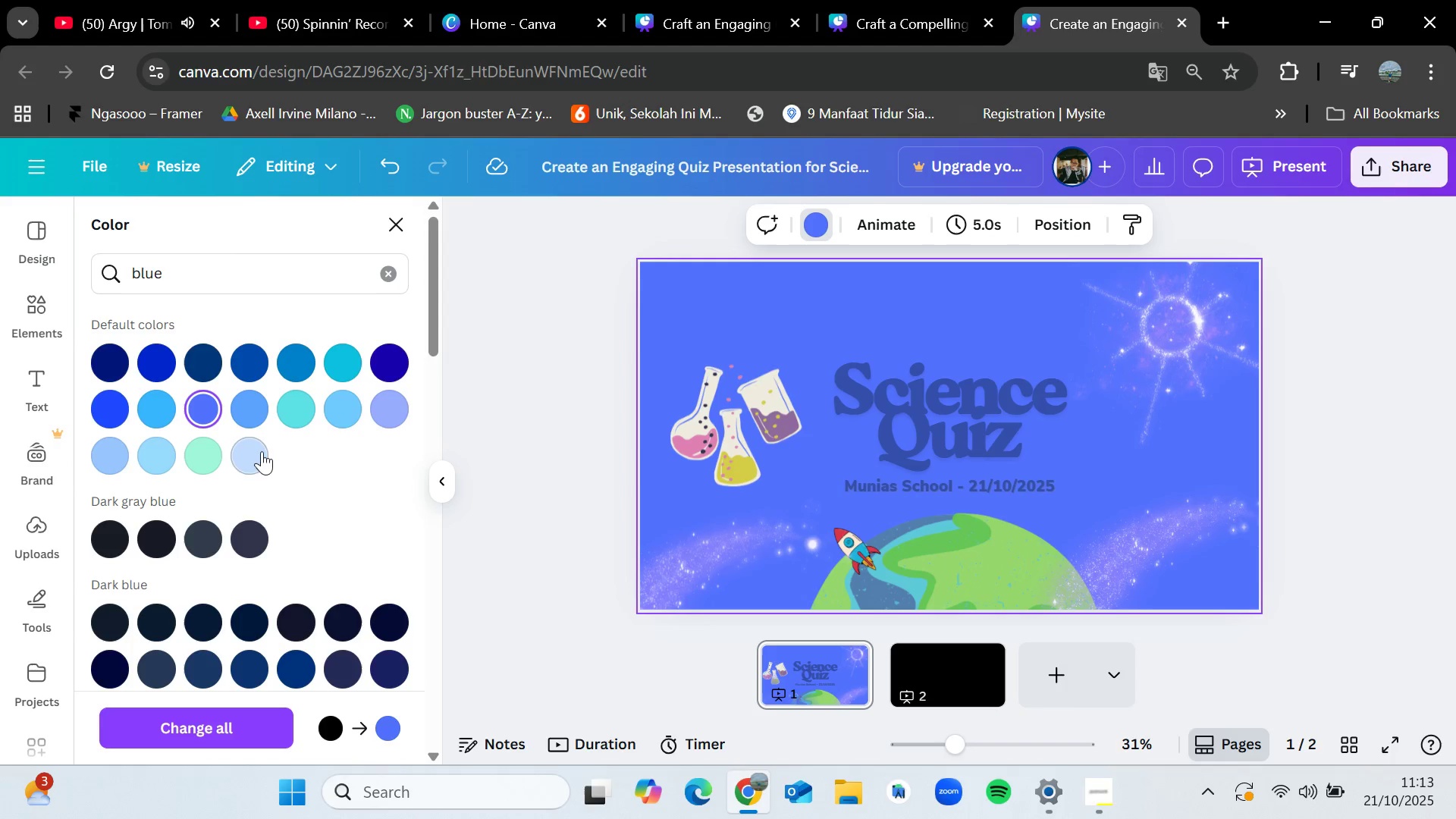 
left_click([262, 453])
 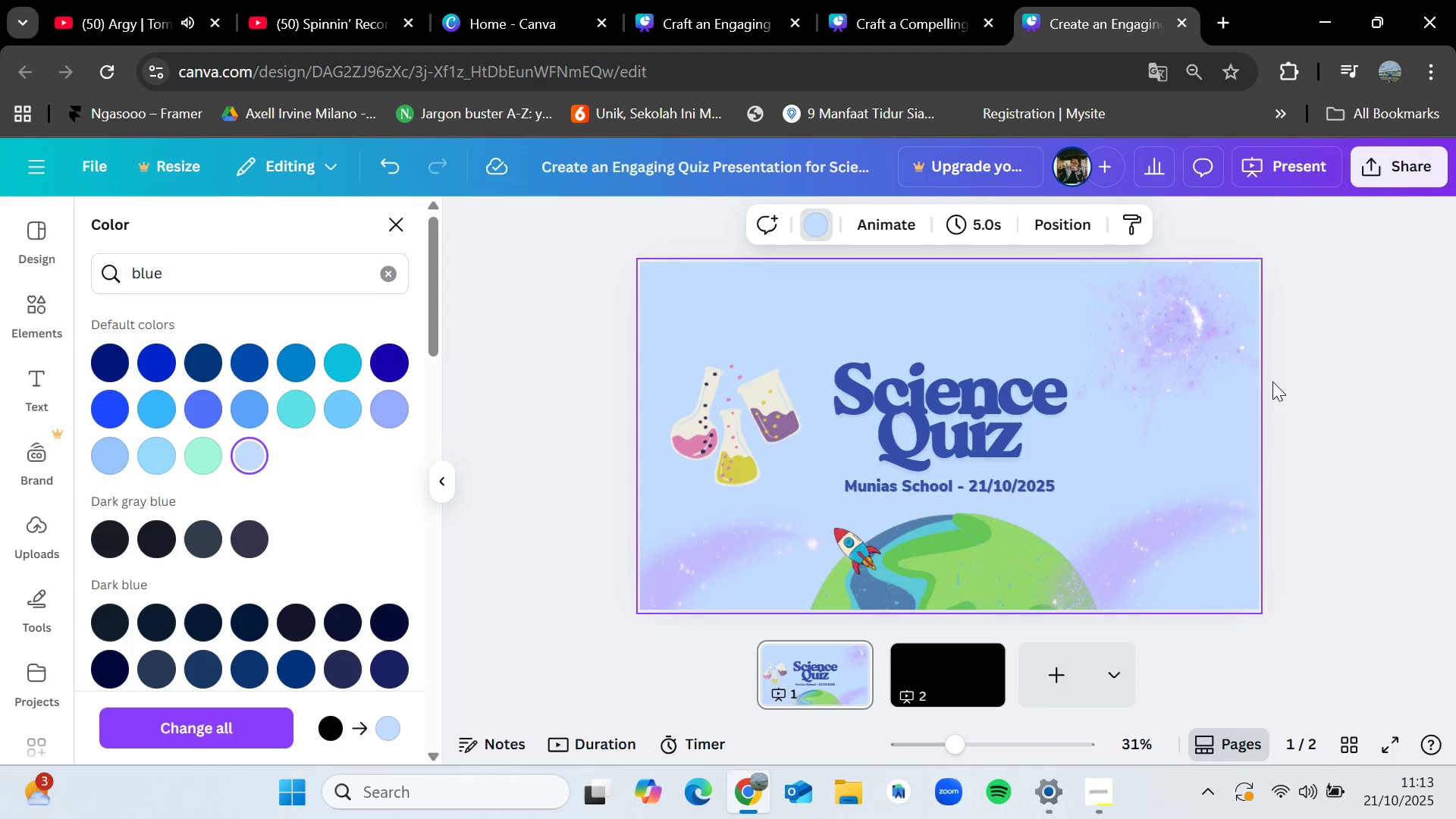 
left_click([1208, 325])
 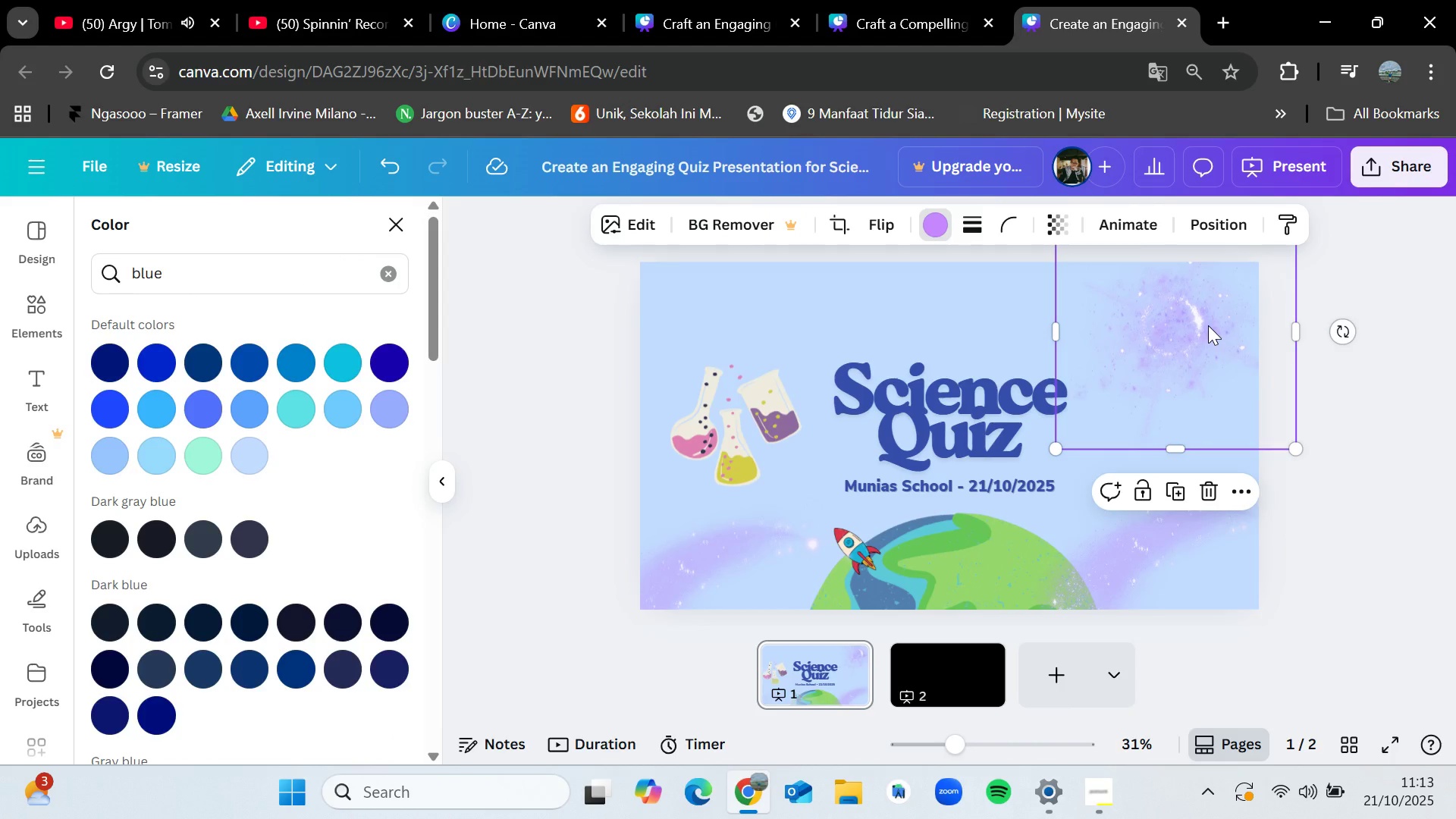 
key(Delete)
 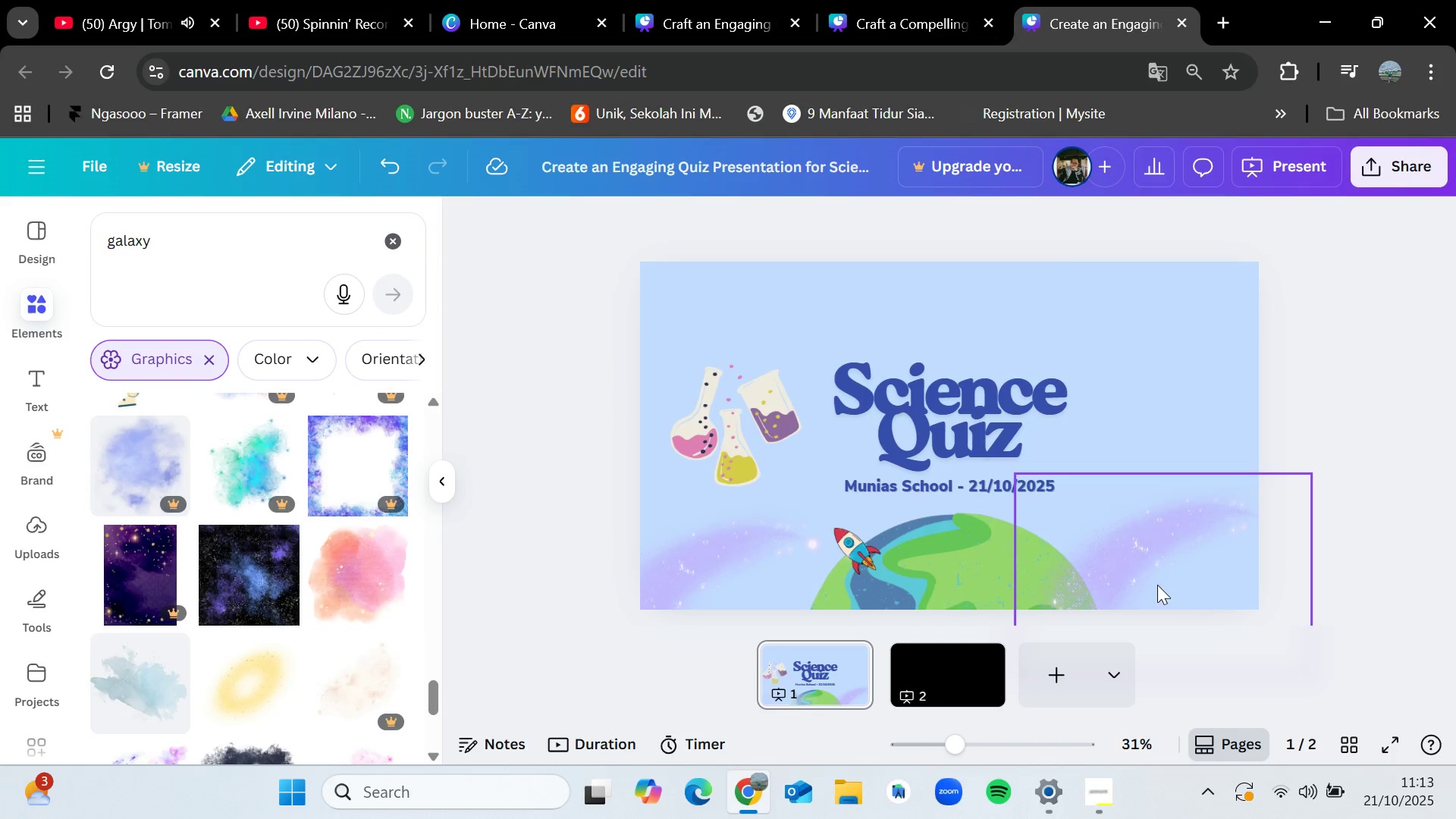 
left_click([1150, 566])
 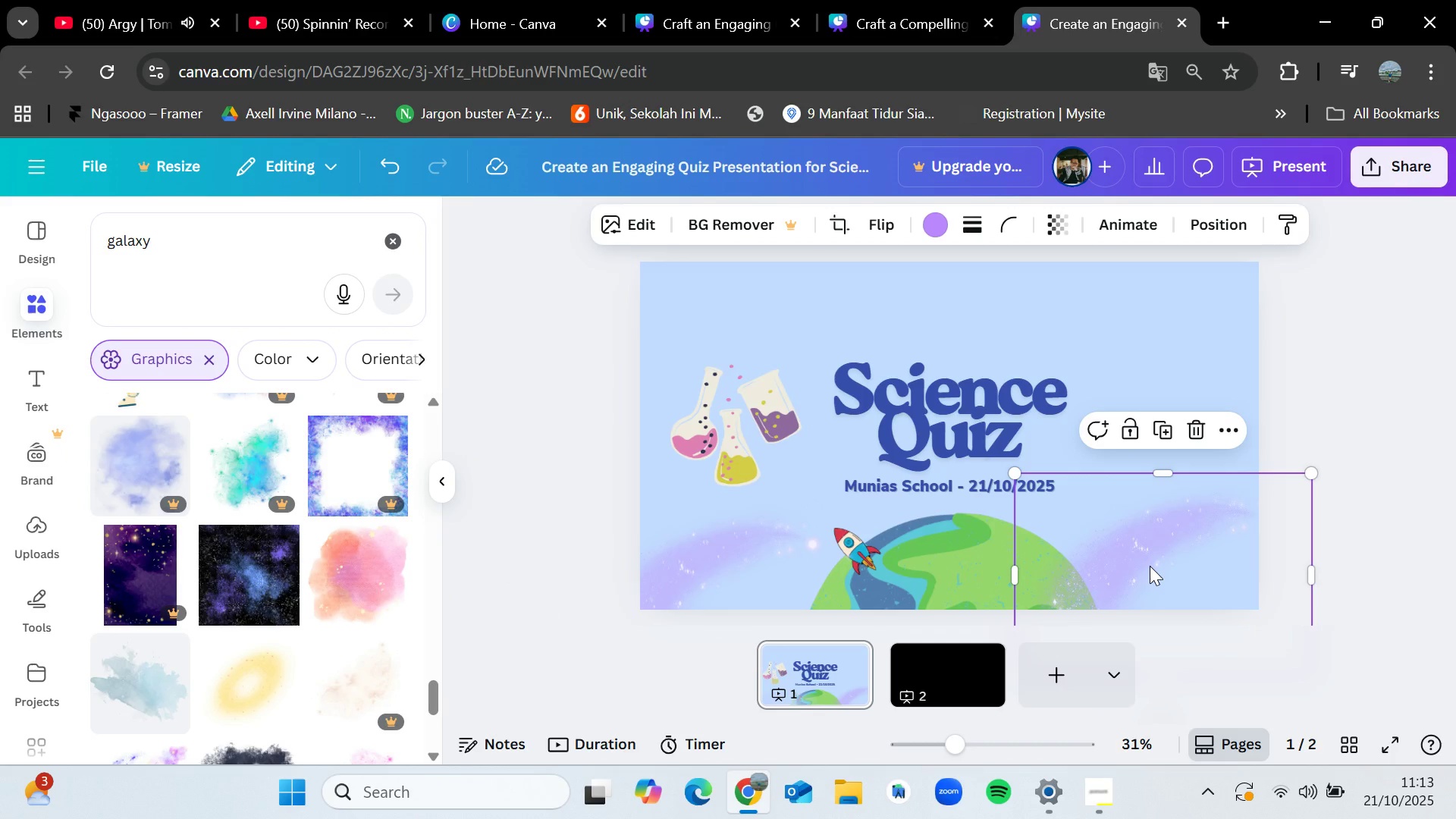 
key(Delete)
 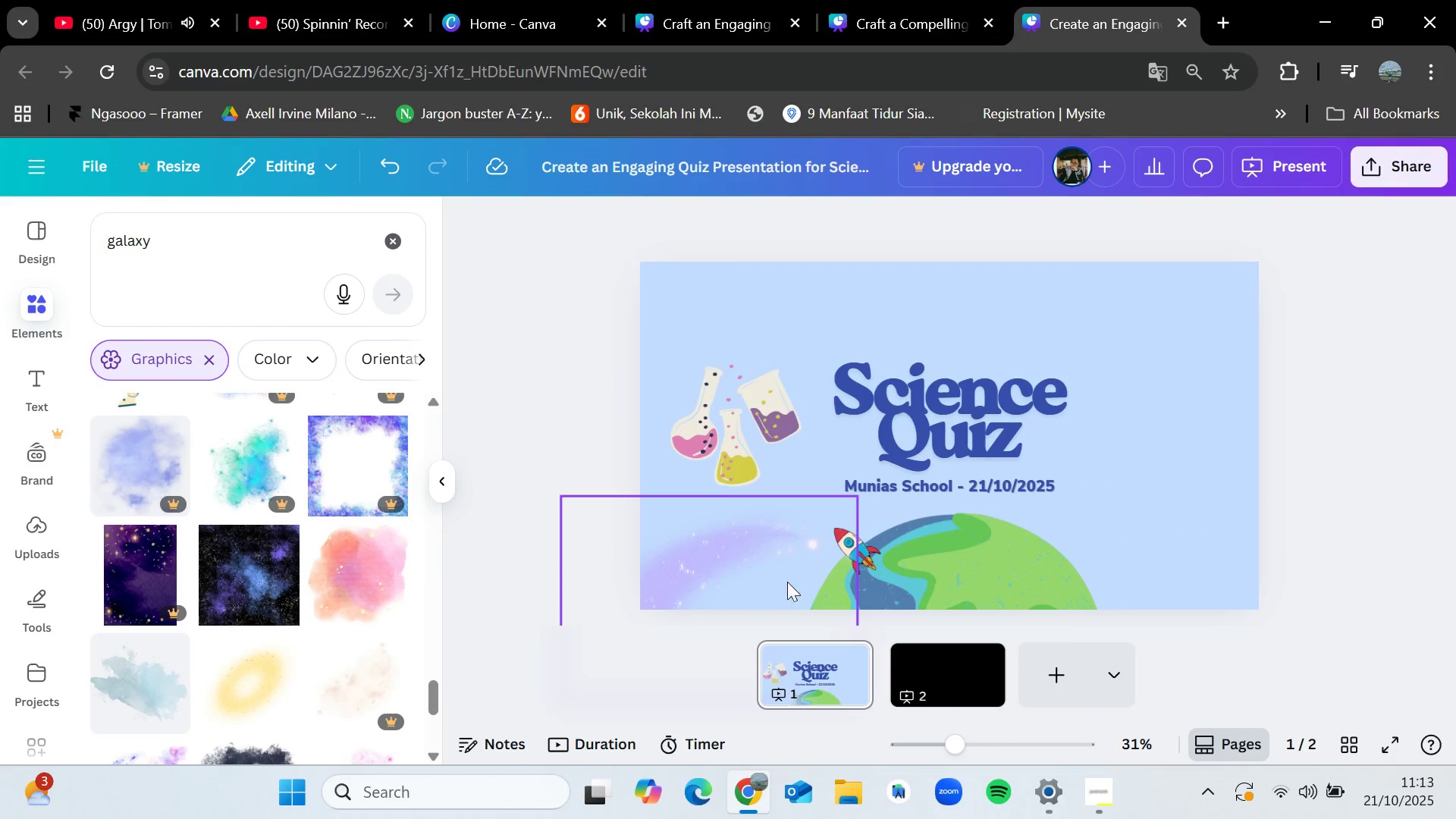 
left_click([742, 582])
 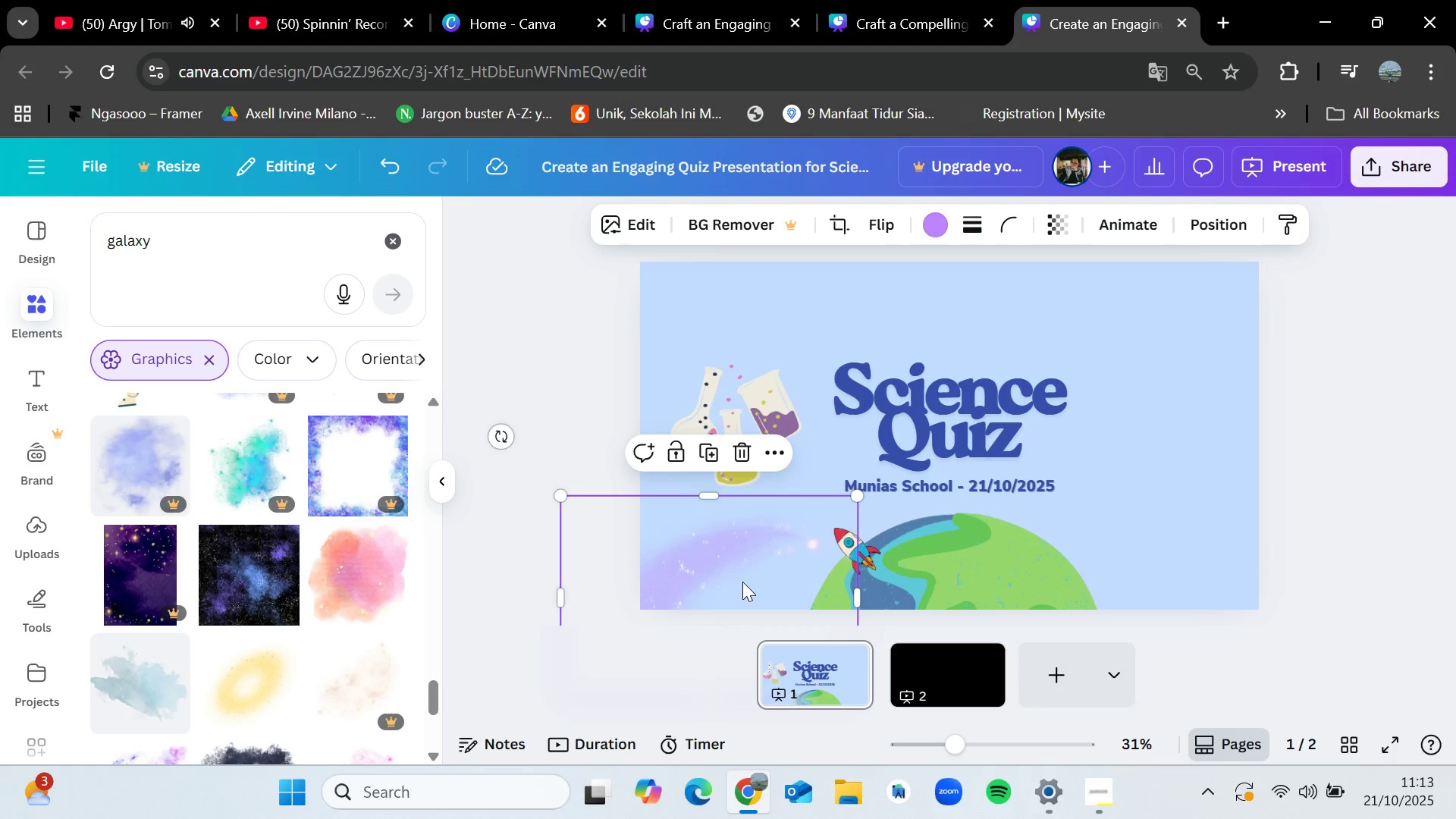 
key(Delete)
 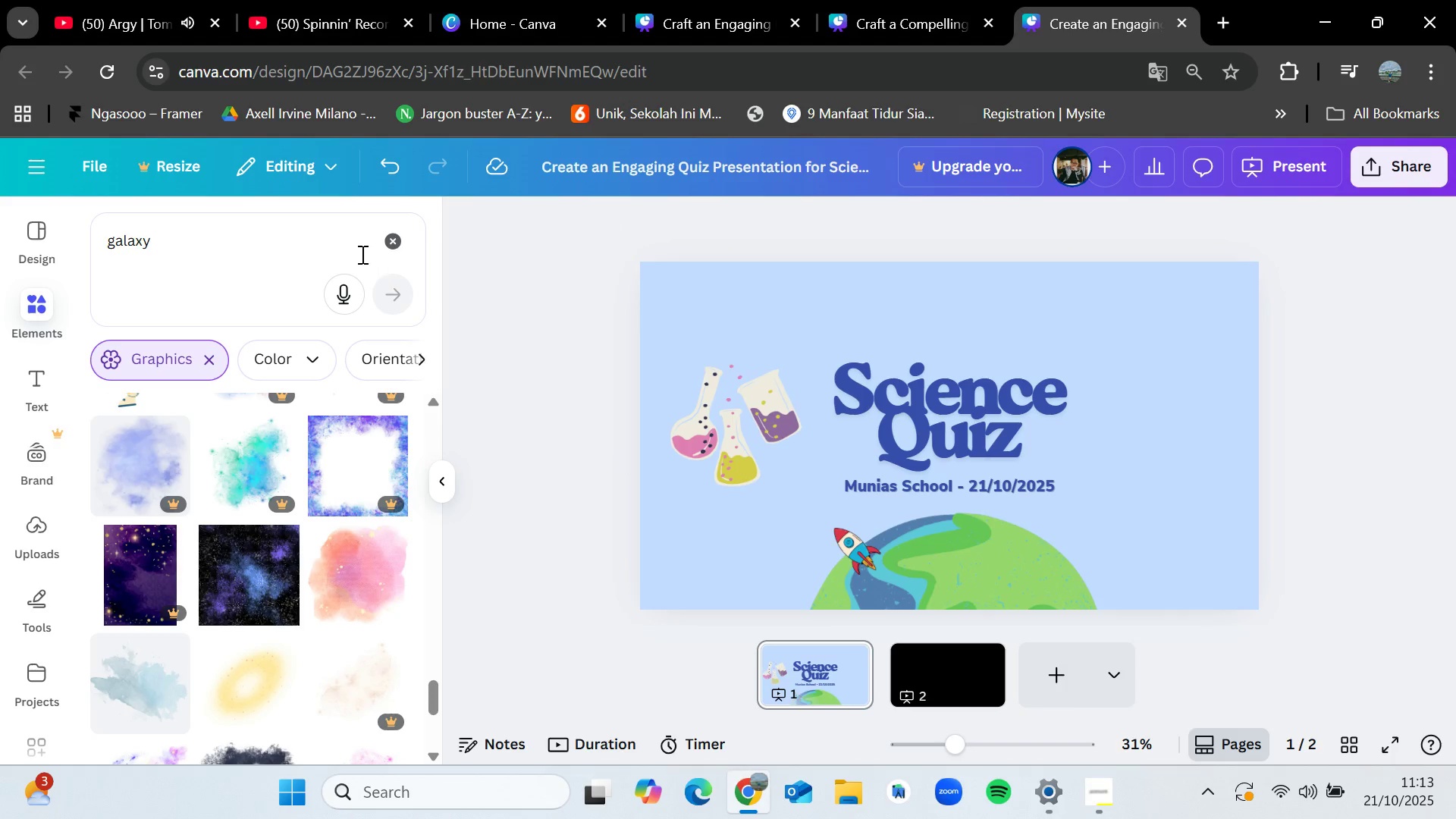 
left_click([394, 237])
 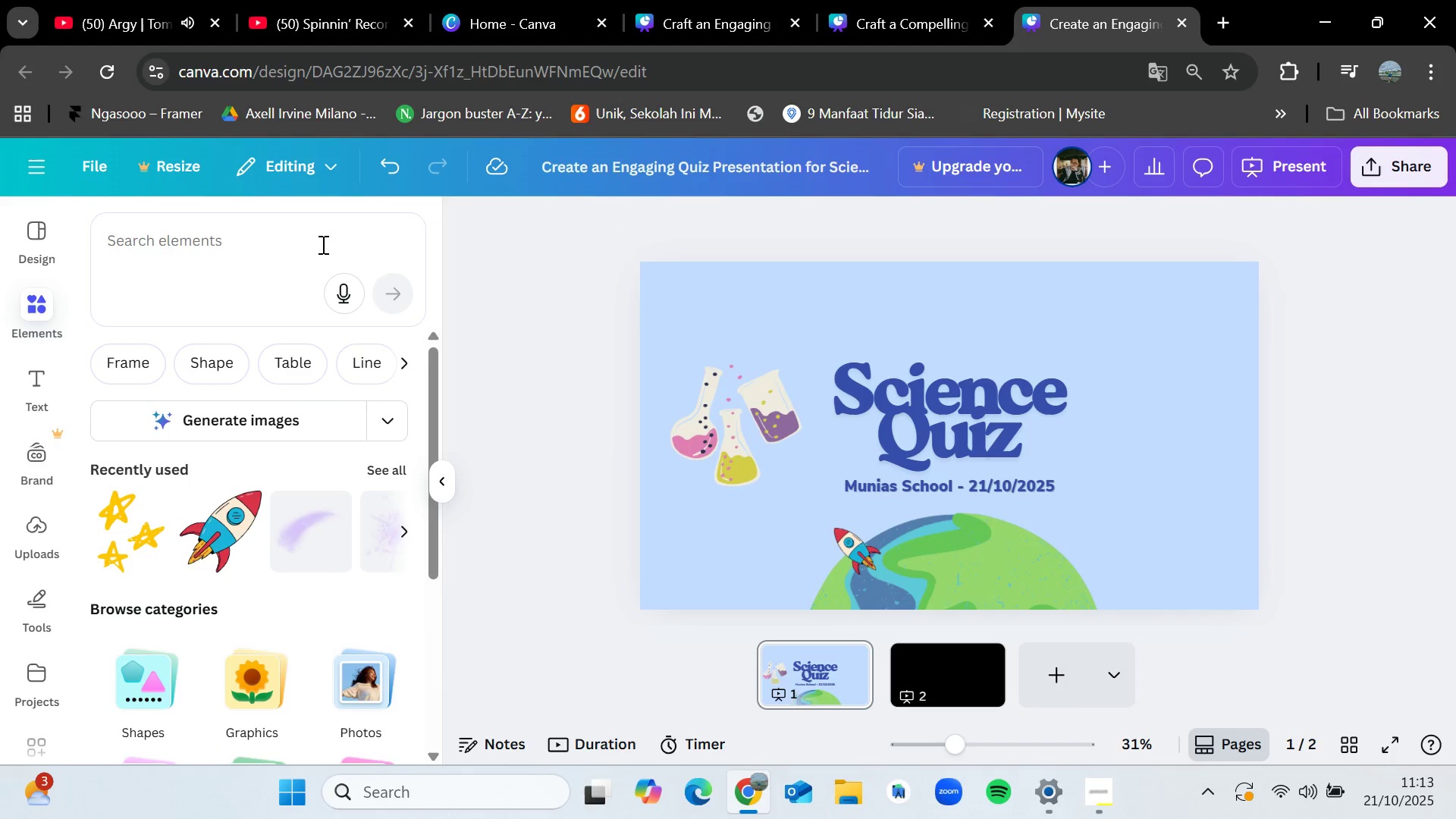 
left_click([322, 244])
 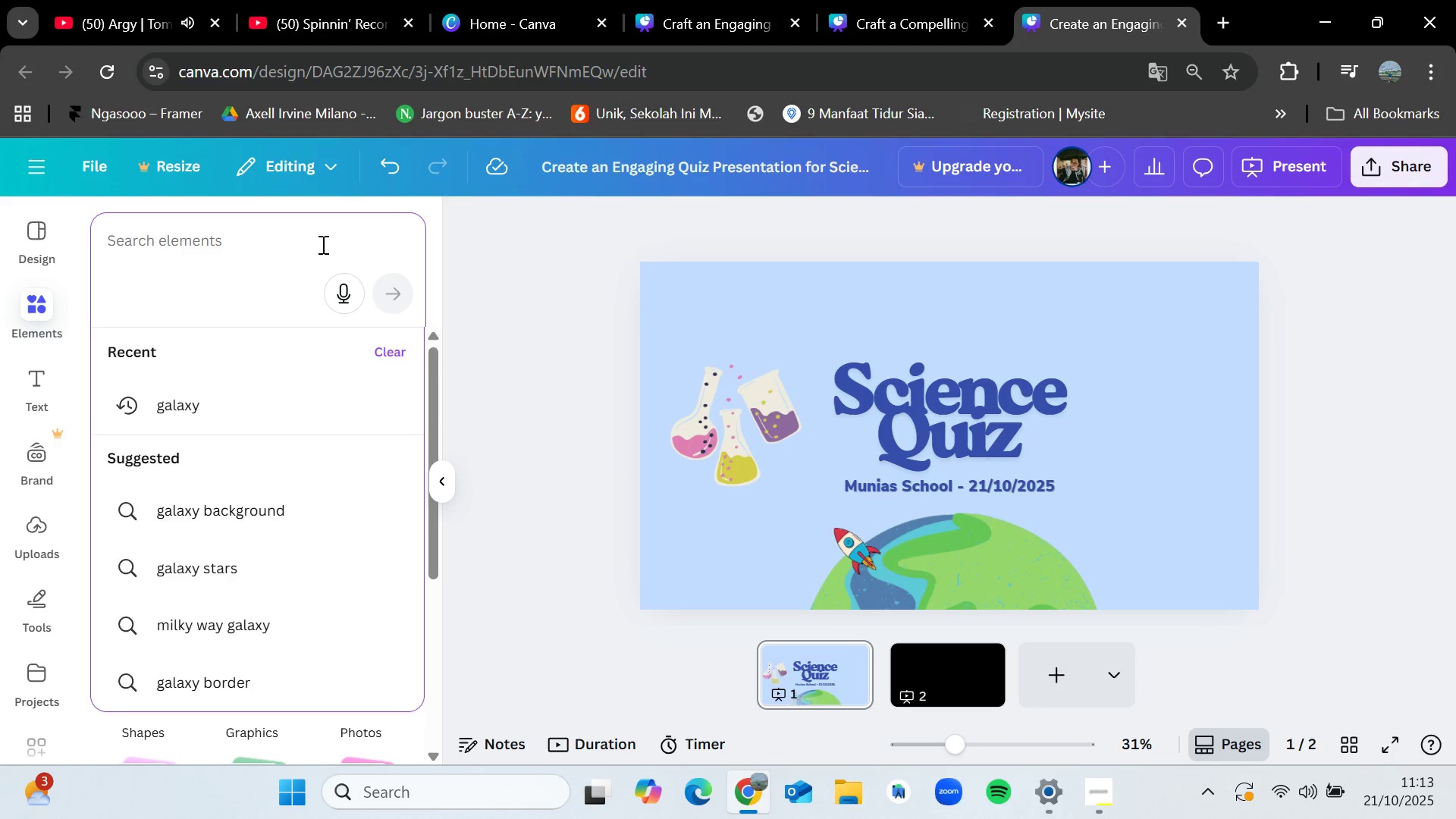 
type(science)
 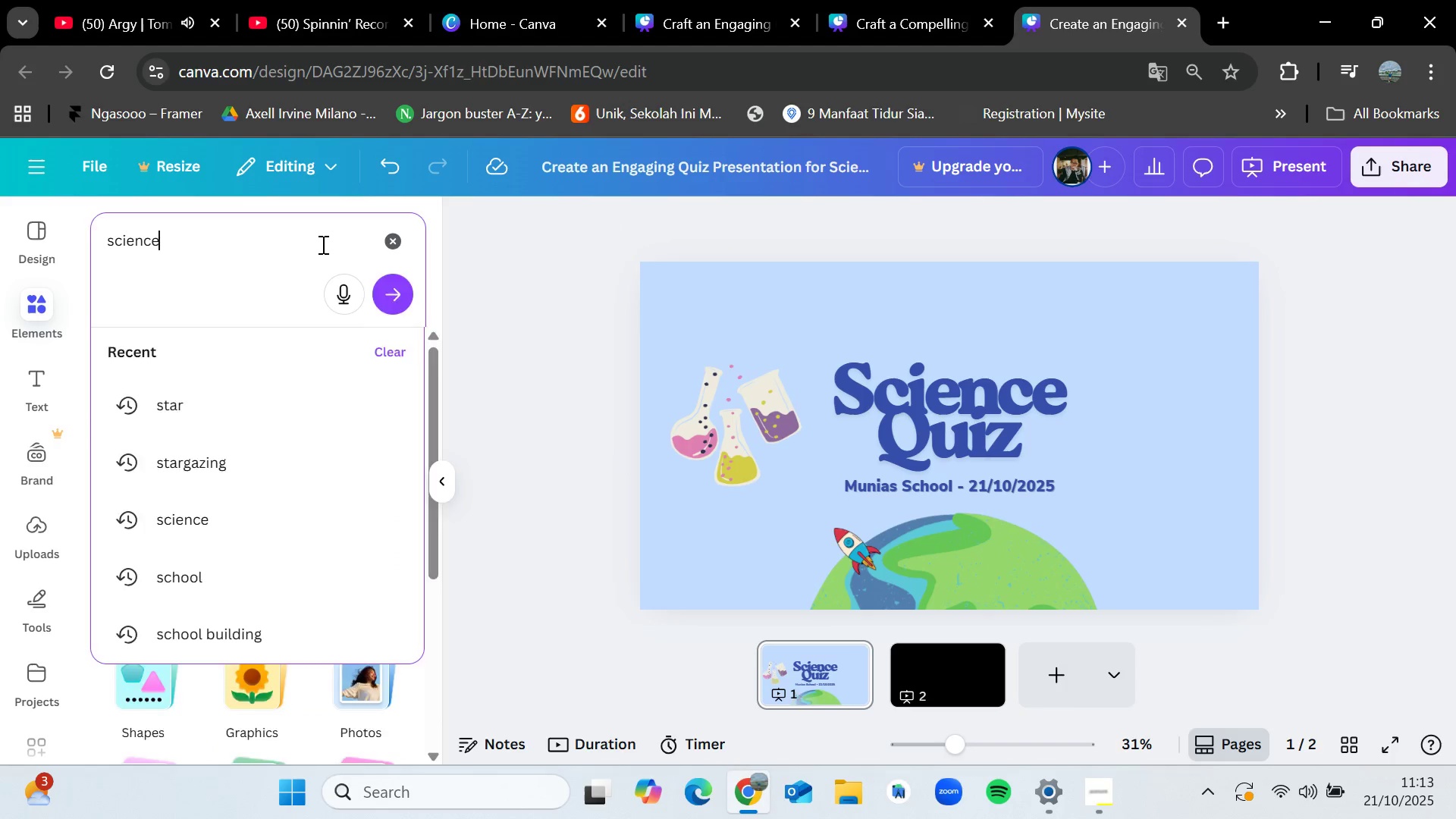 
key(Enter)
 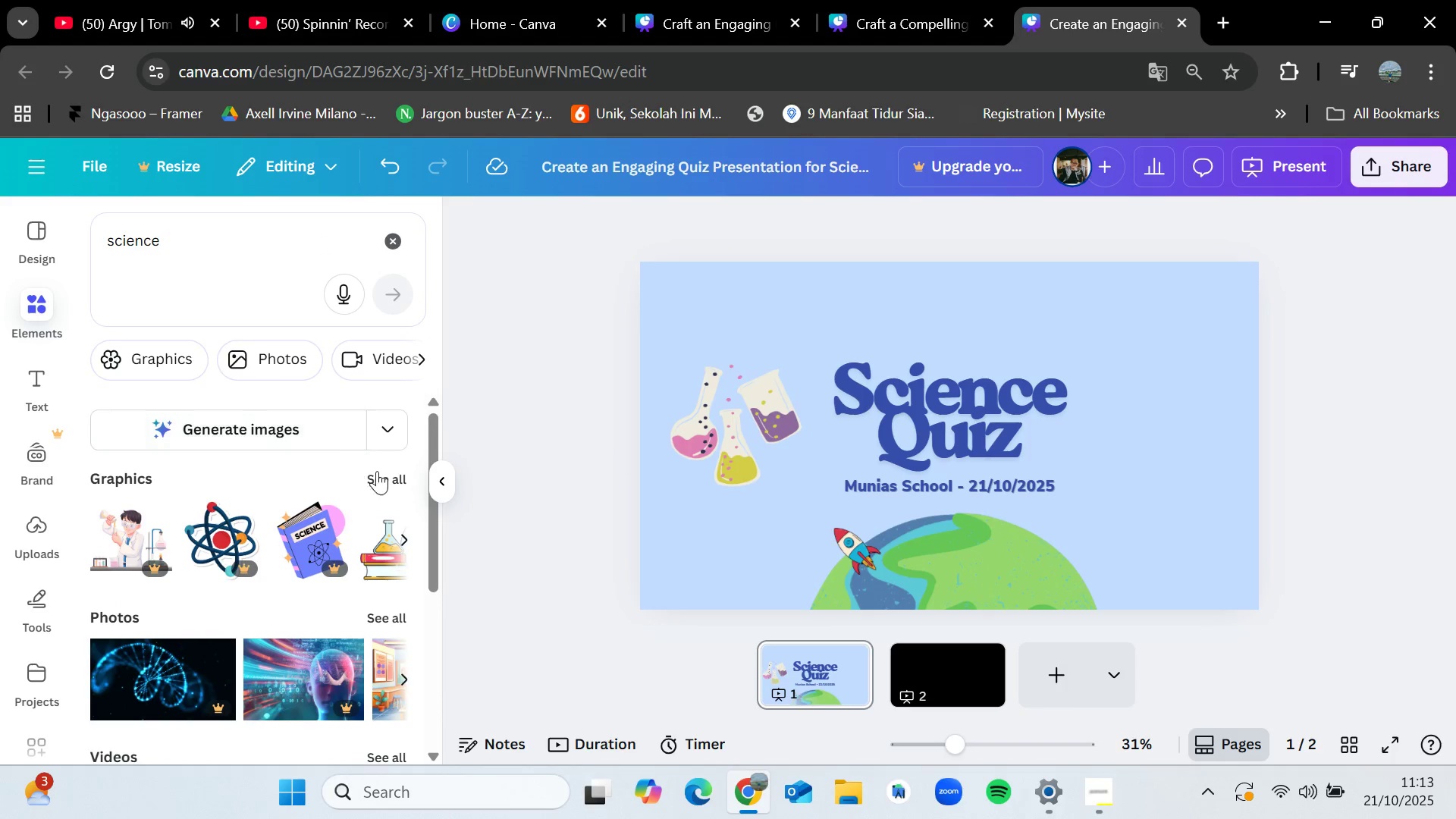 
left_click([396, 476])
 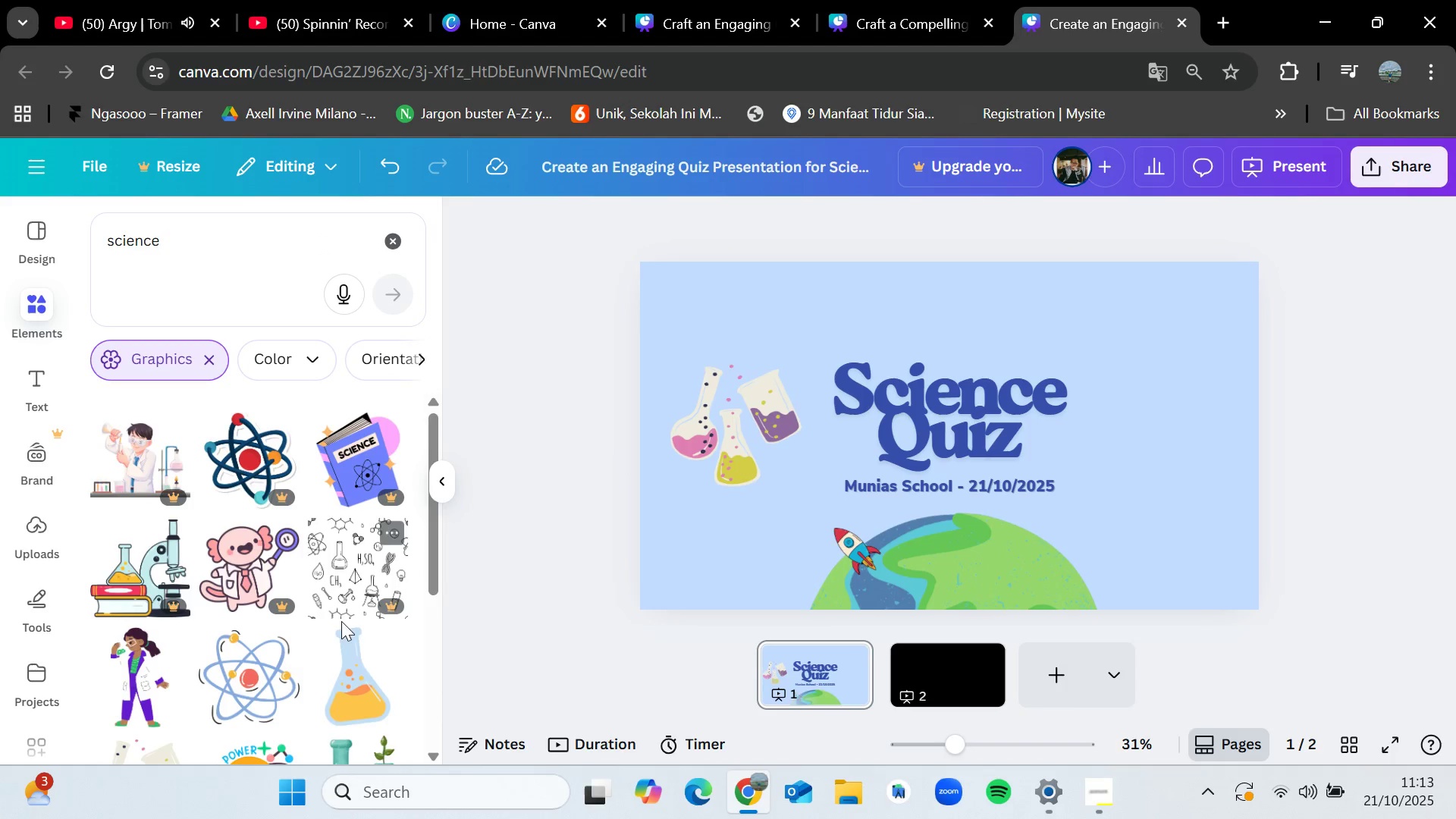 
scroll: coordinate [326, 674], scroll_direction: down, amount: 3.0
 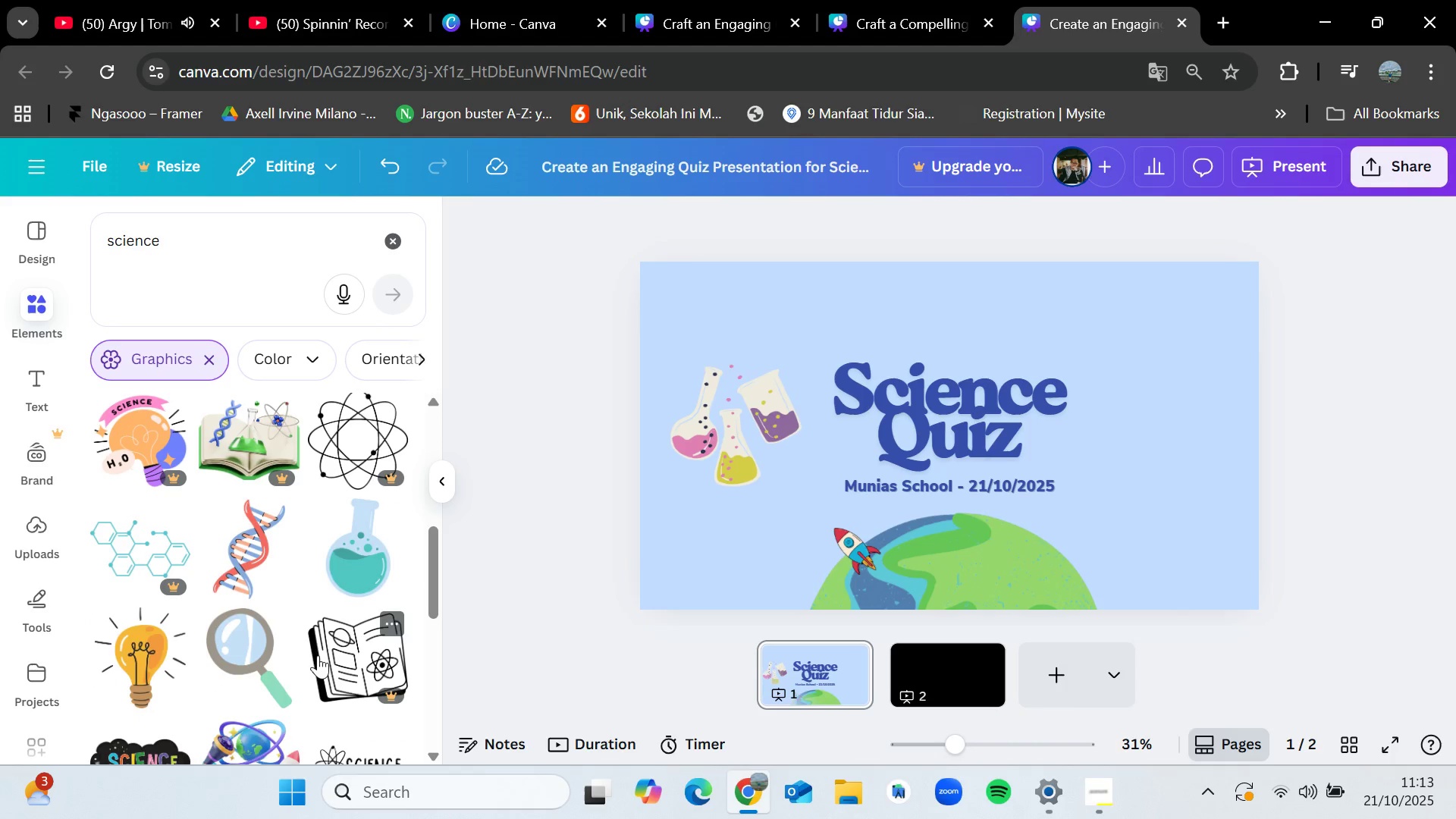 
left_click_drag(start_coordinate=[244, 554], to_coordinate=[1149, 504])
 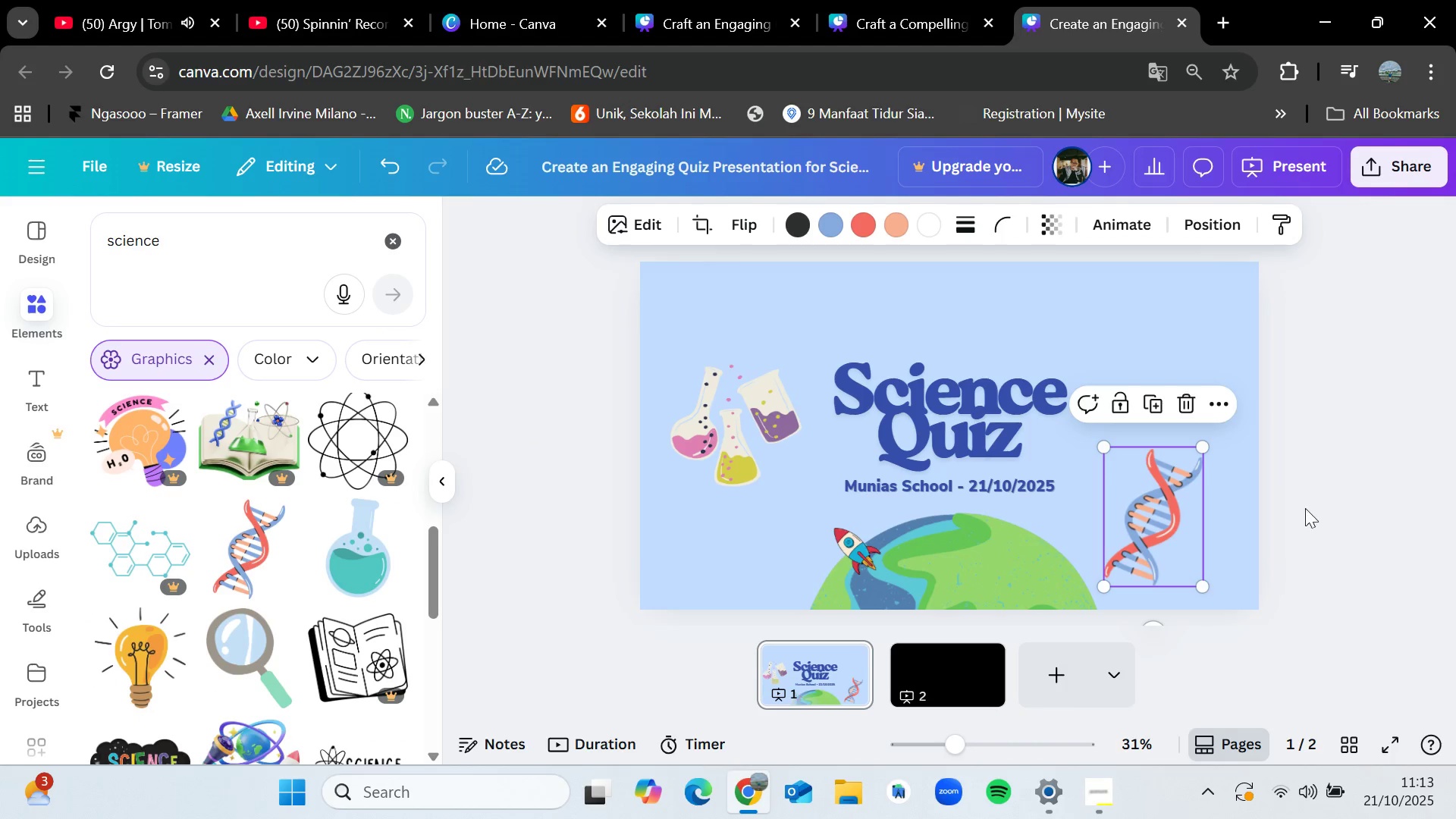 
left_click([1312, 501])
 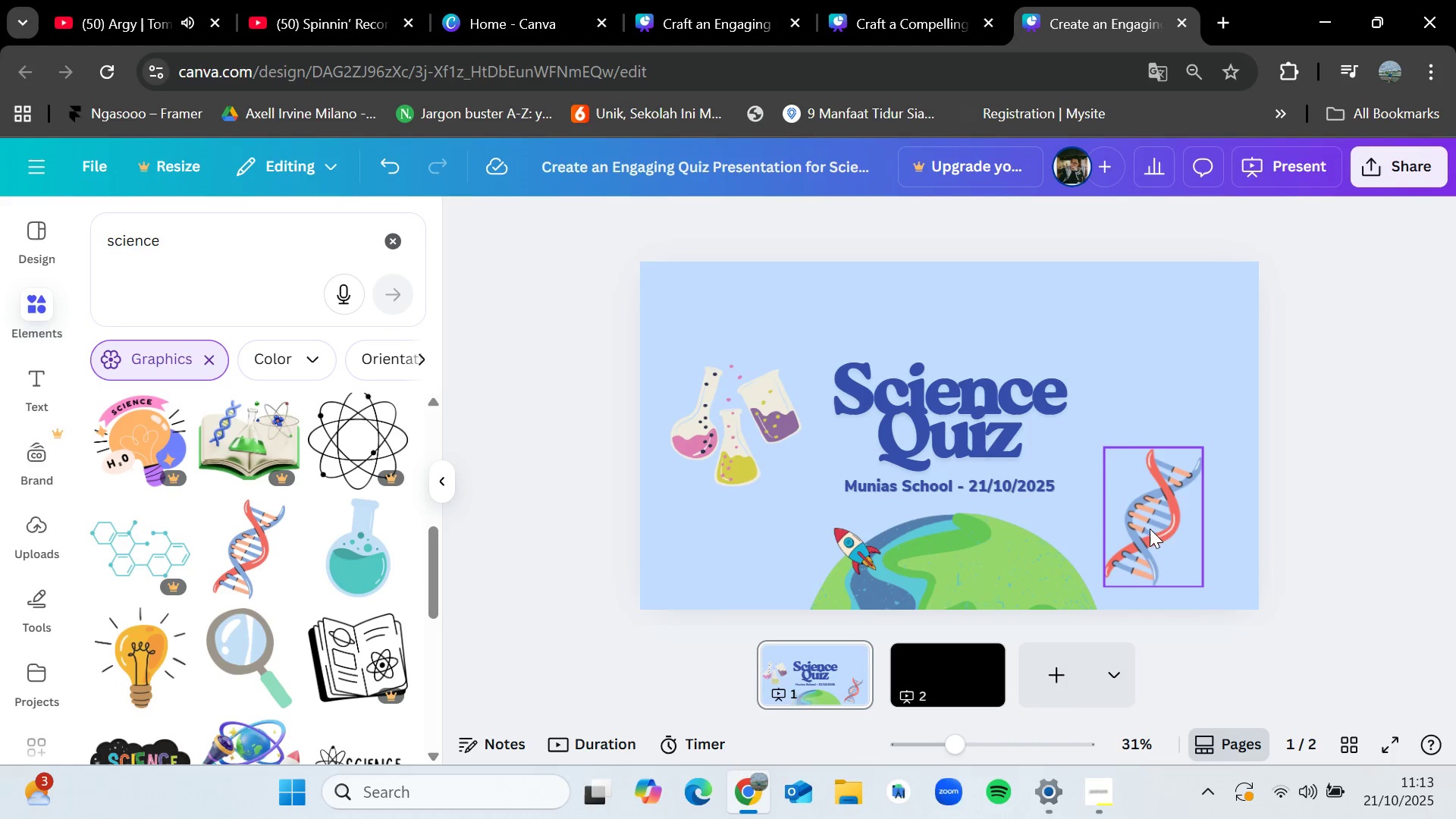 
left_click_drag(start_coordinate=[1157, 533], to_coordinate=[1182, 538])
 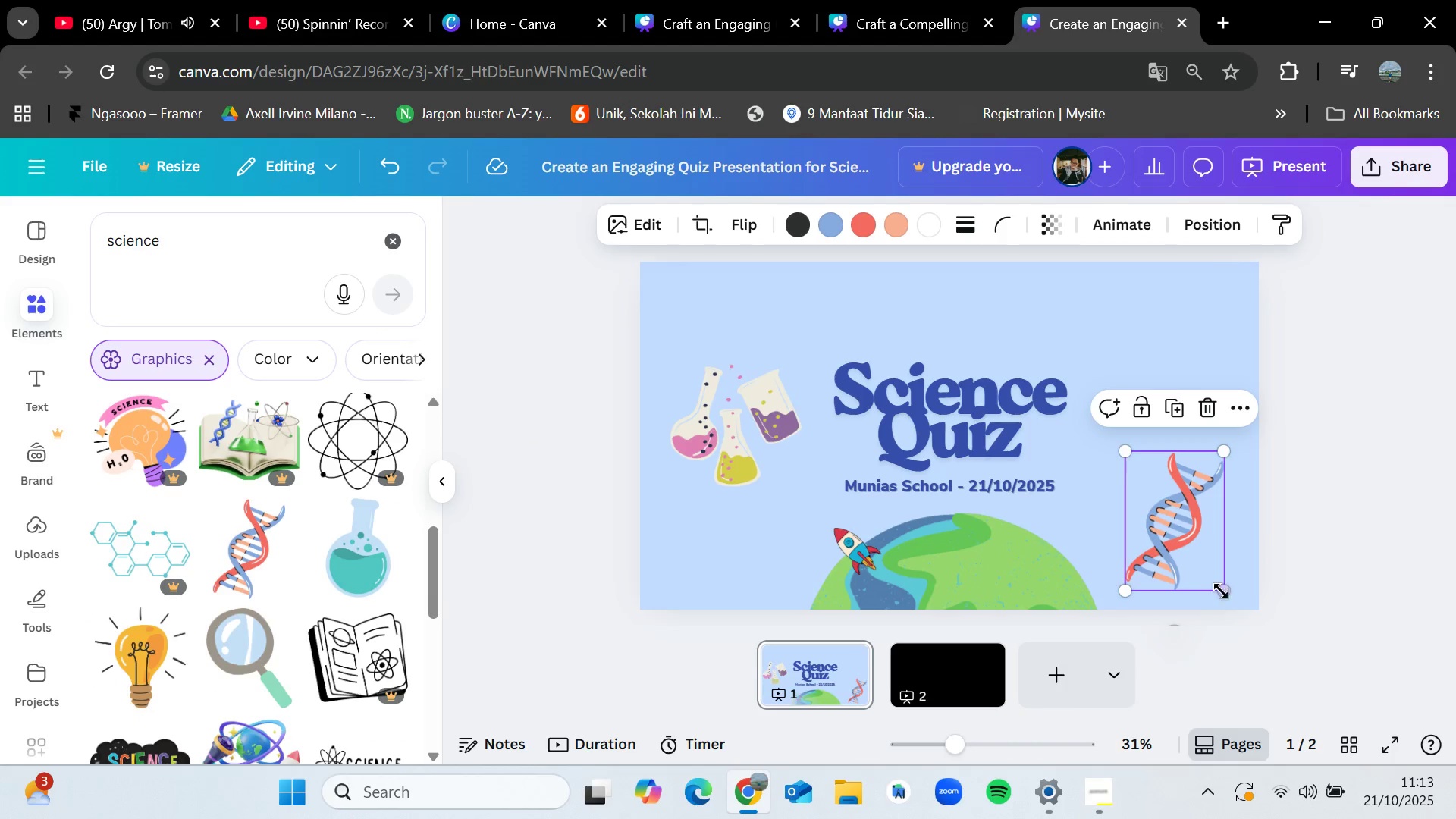 
left_click_drag(start_coordinate=[1221, 591], to_coordinate=[1196, 565])
 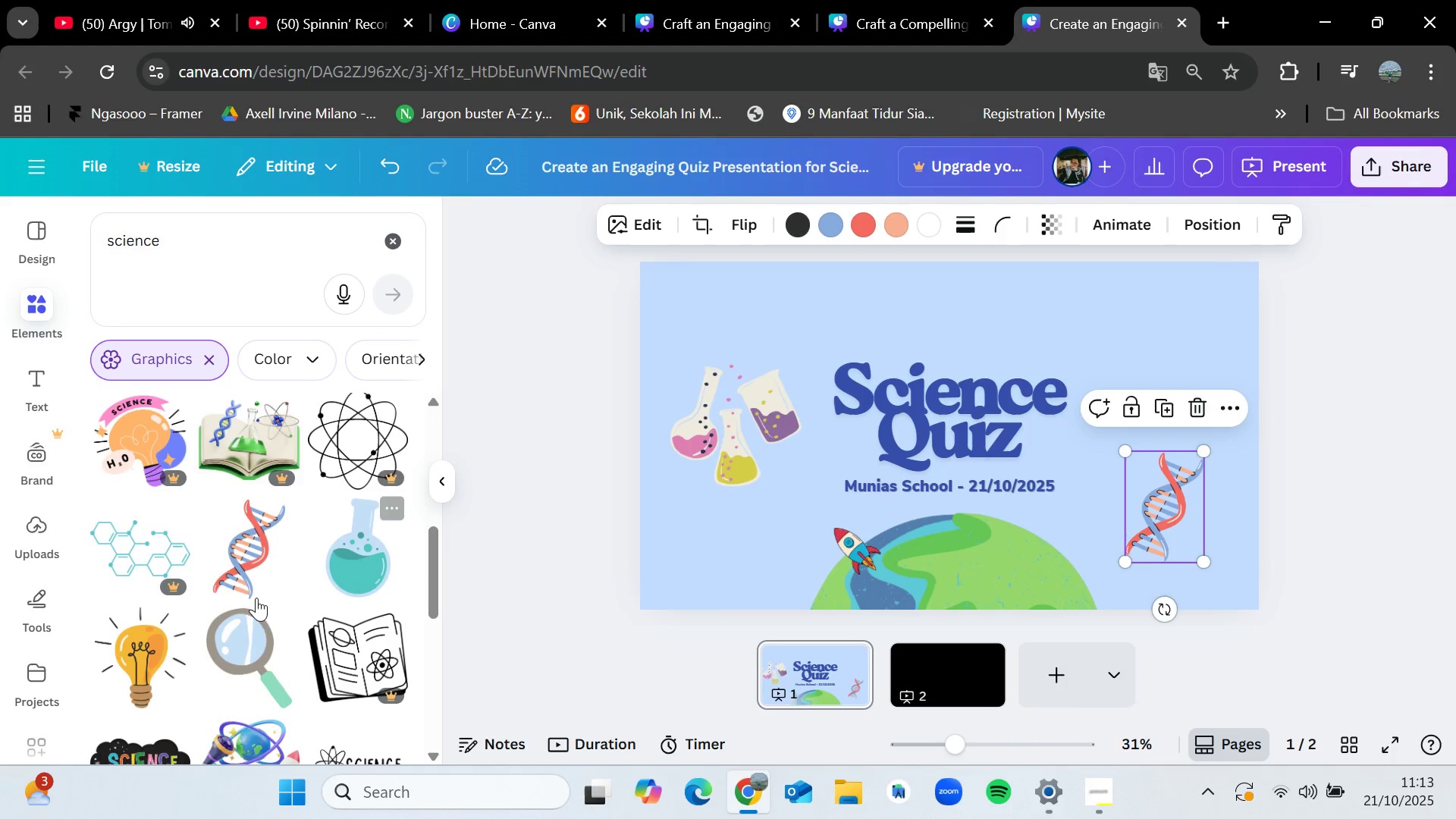 
scroll: coordinate [249, 603], scroll_direction: down, amount: 6.0
 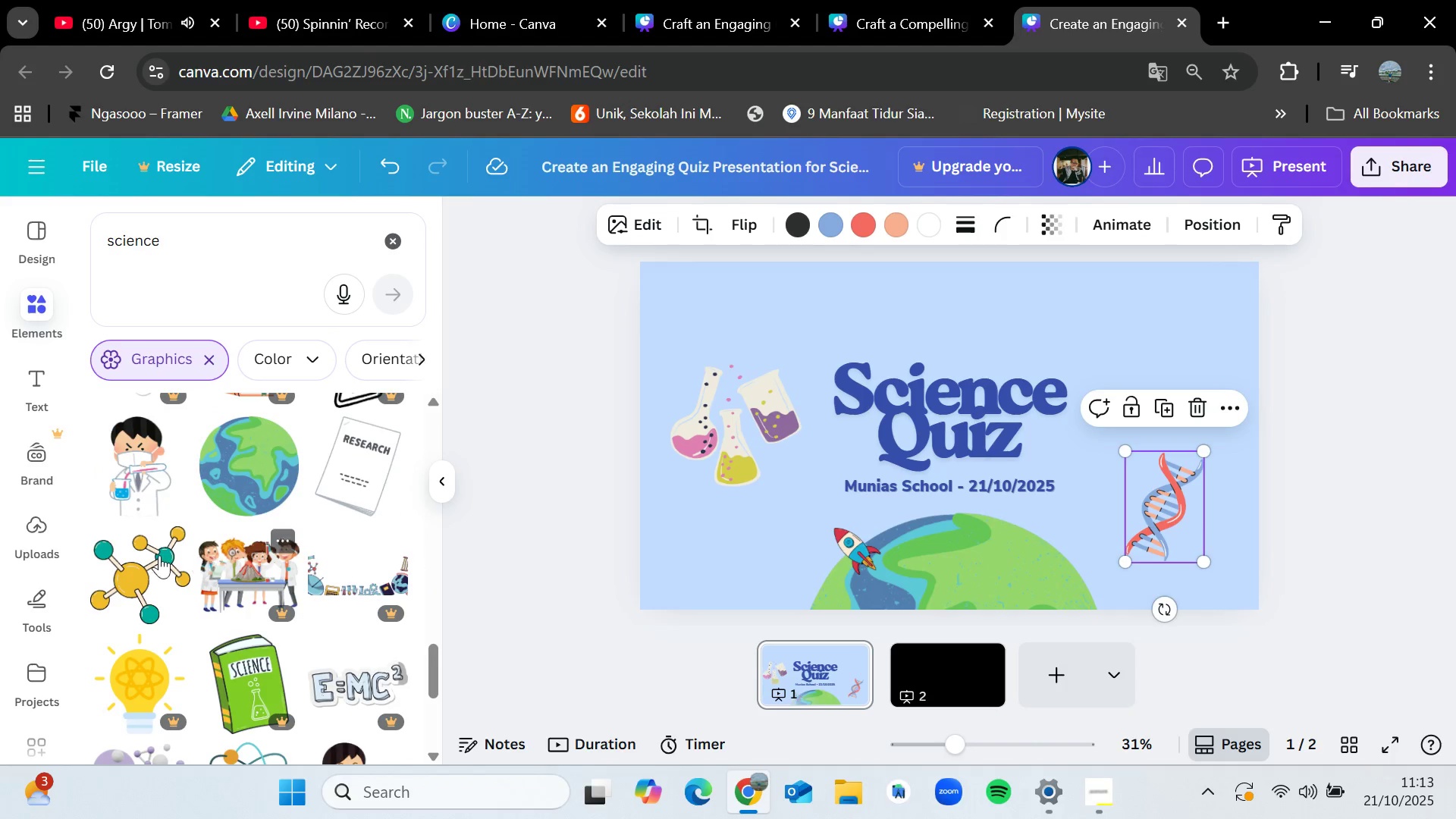 
left_click_drag(start_coordinate=[141, 555], to_coordinate=[1125, 337])
 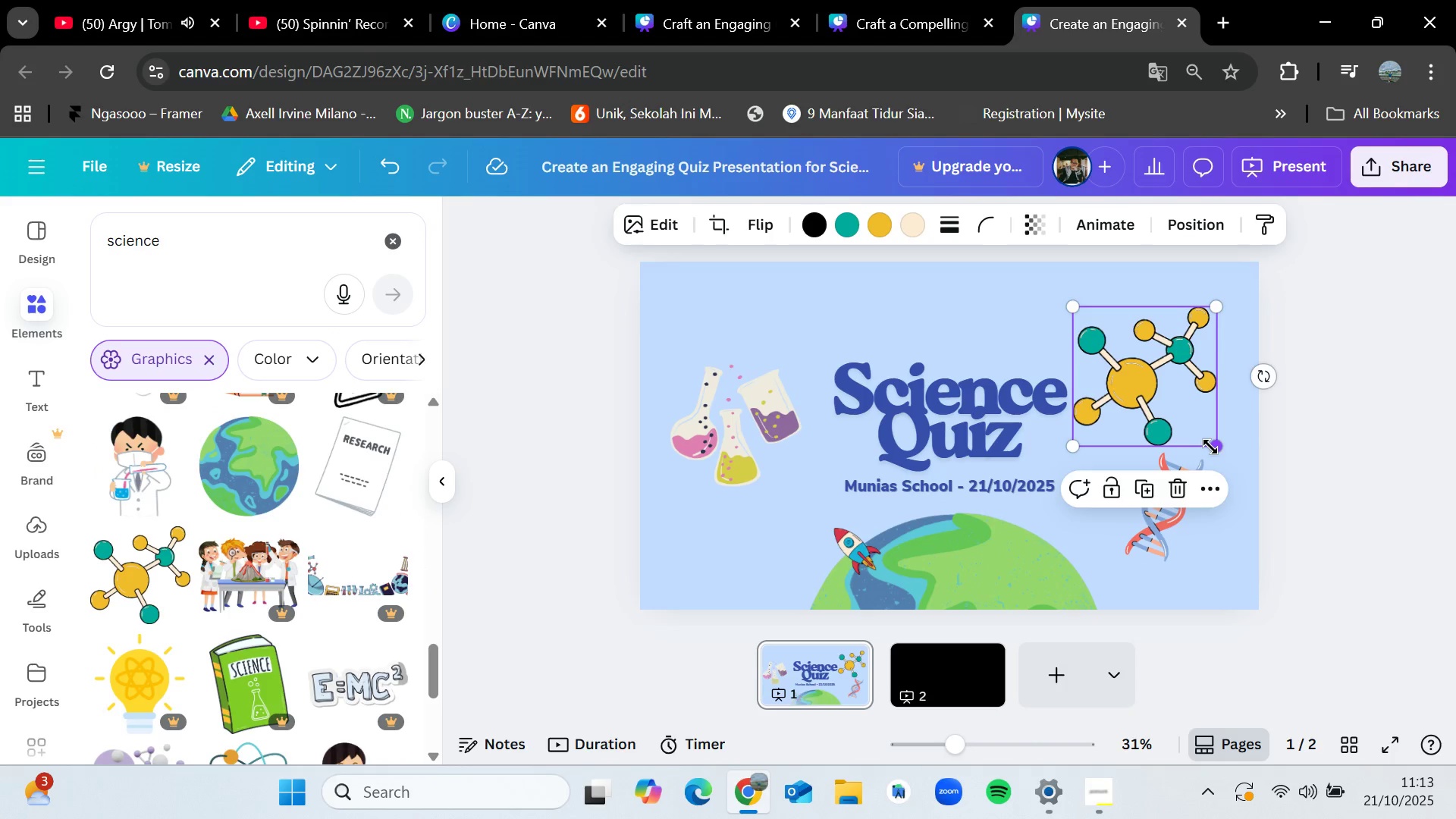 
left_click_drag(start_coordinate=[1212, 446], to_coordinate=[1198, 417])
 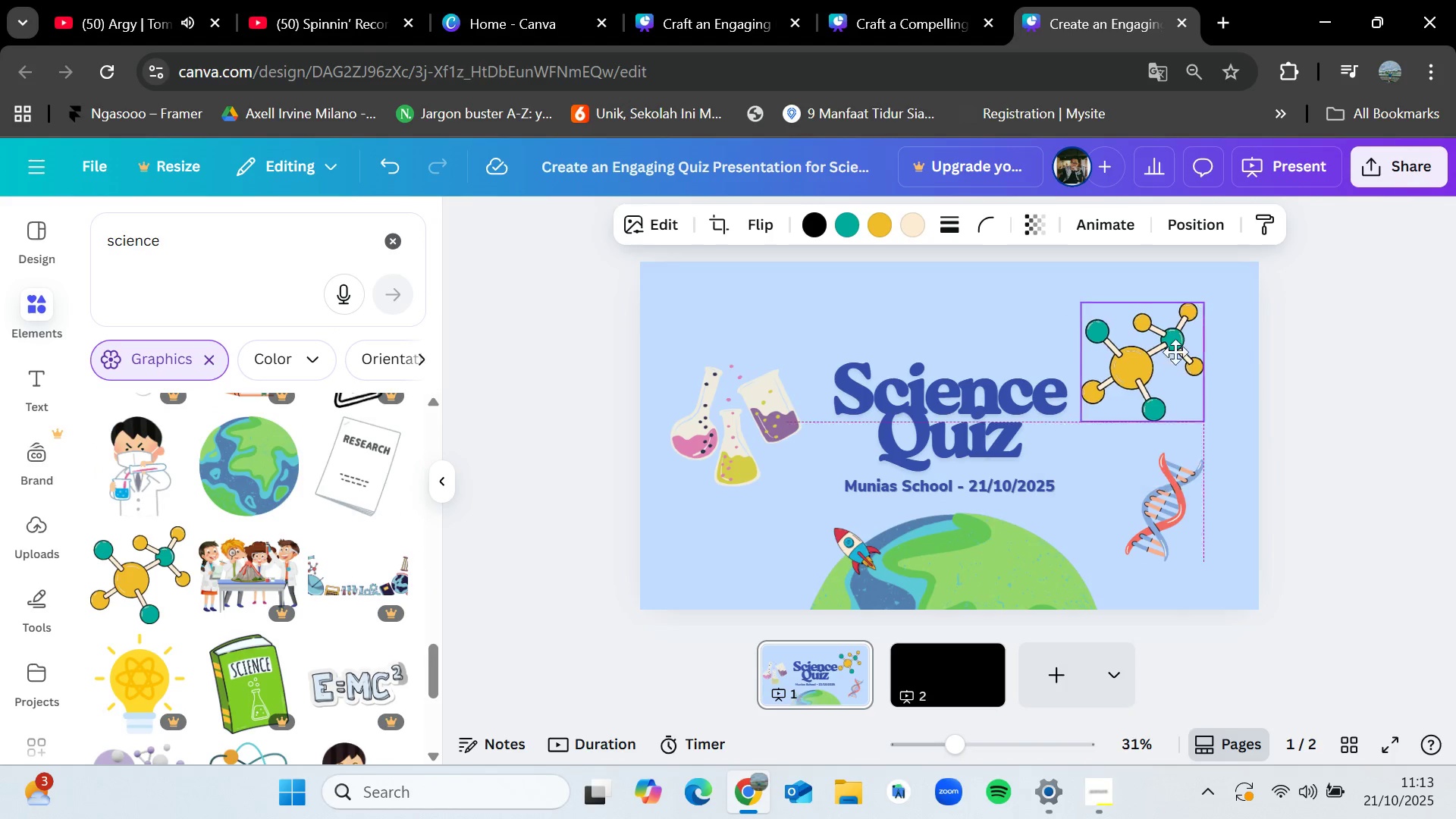 
left_click_drag(start_coordinate=[1160, 363], to_coordinate=[1184, 348])
 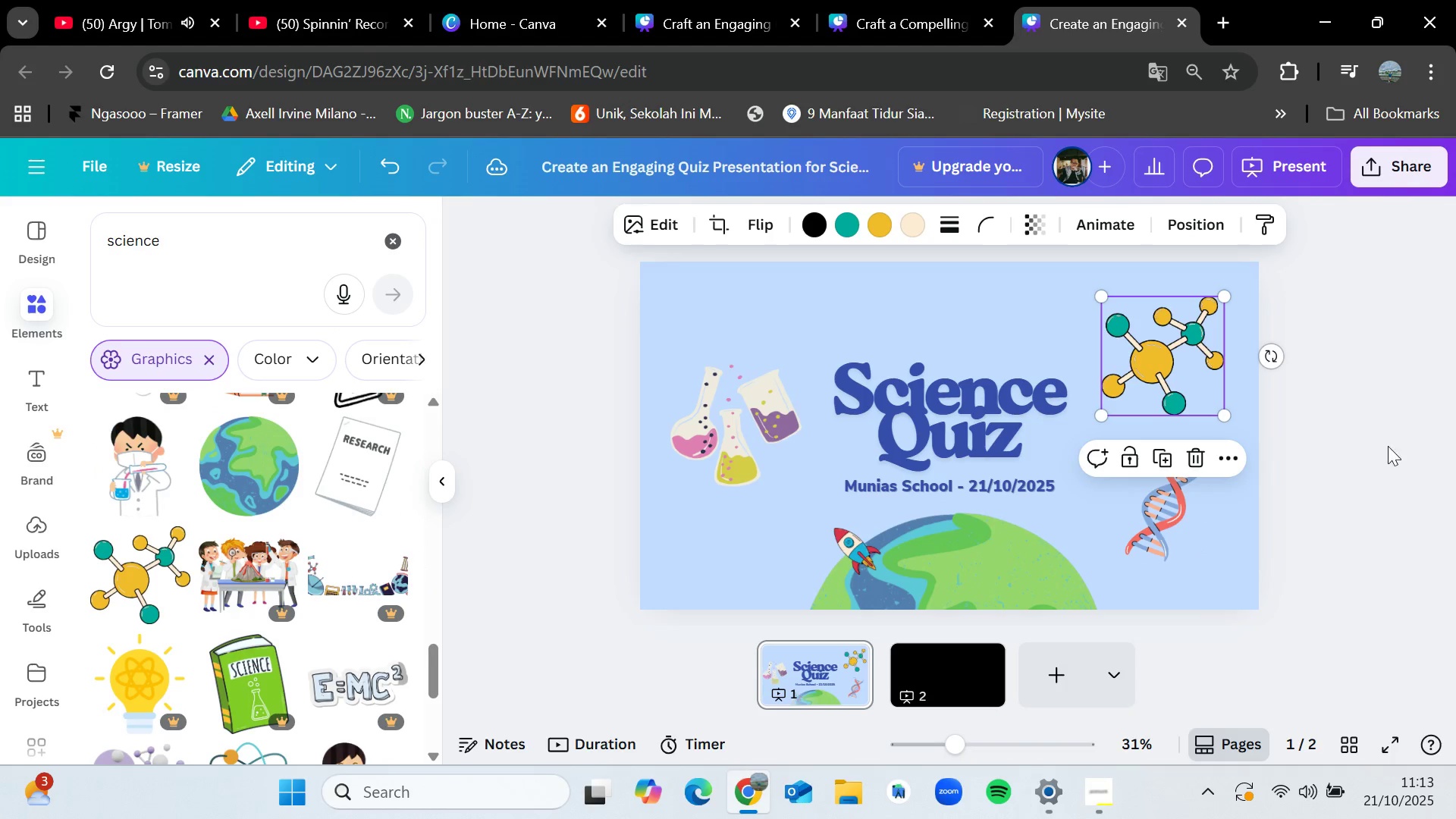 
left_click([1396, 446])
 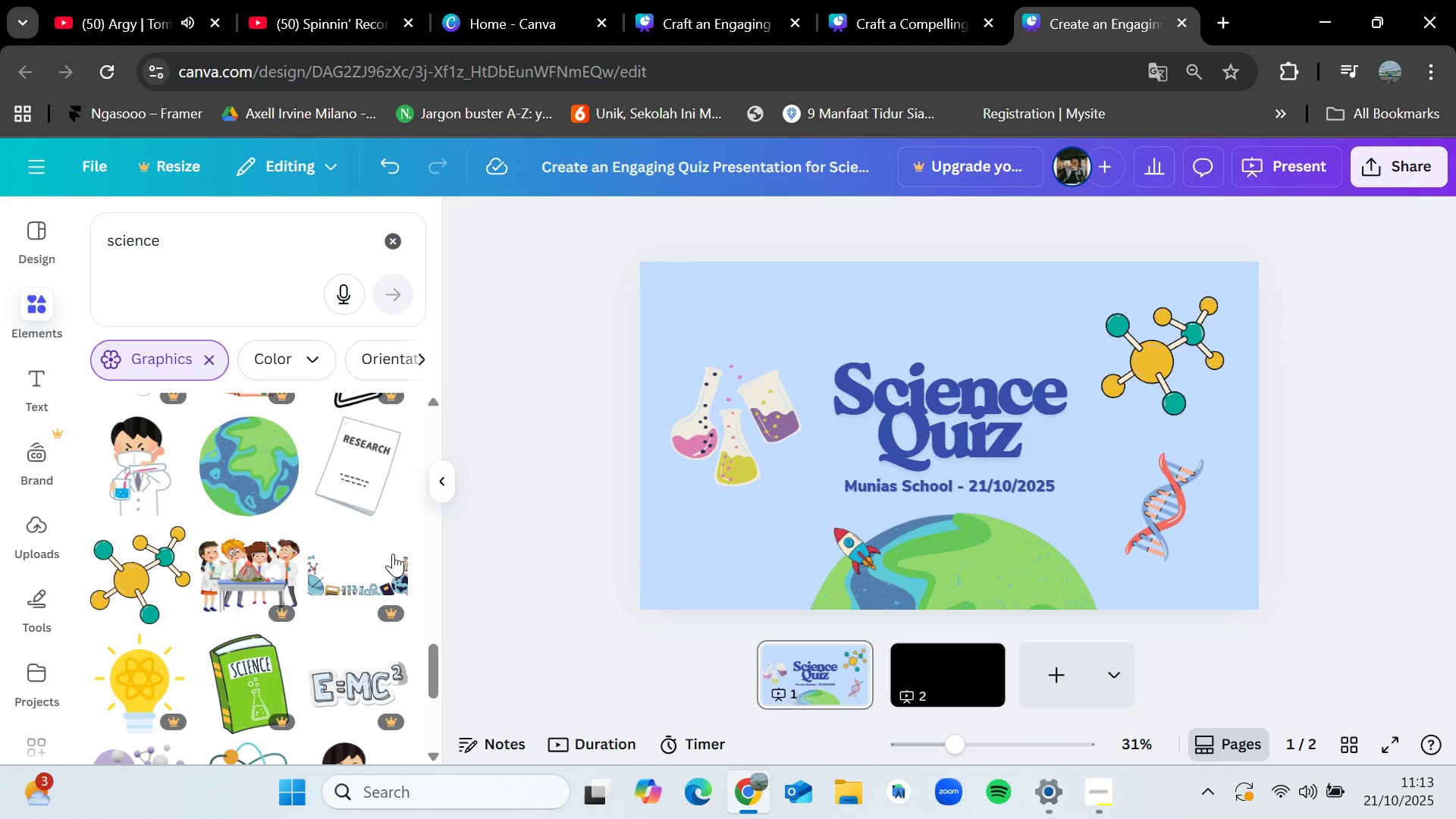 
scroll: coordinate [304, 601], scroll_direction: down, amount: 2.0
 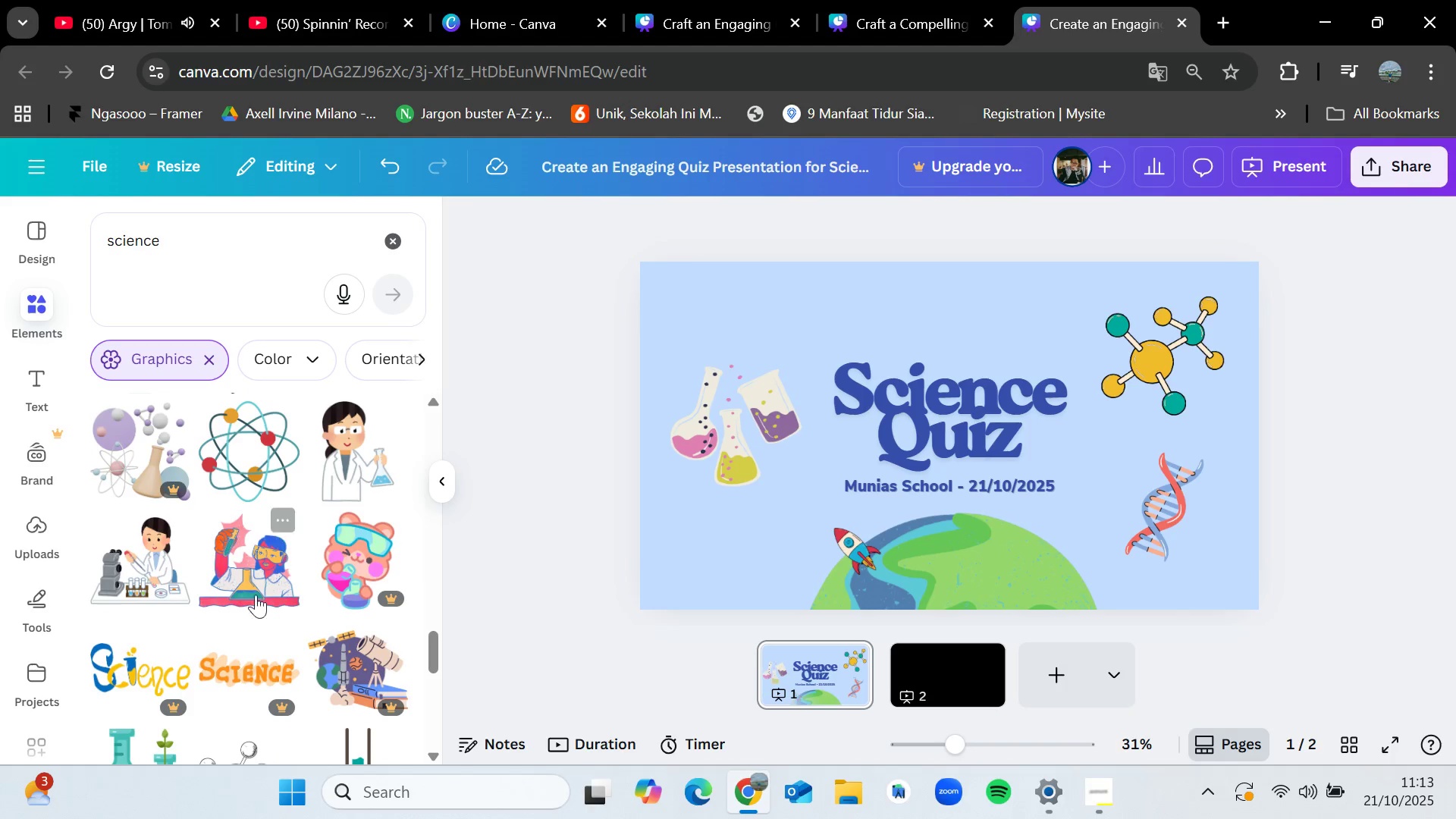 
left_click_drag(start_coordinate=[142, 551], to_coordinate=[745, 422])
 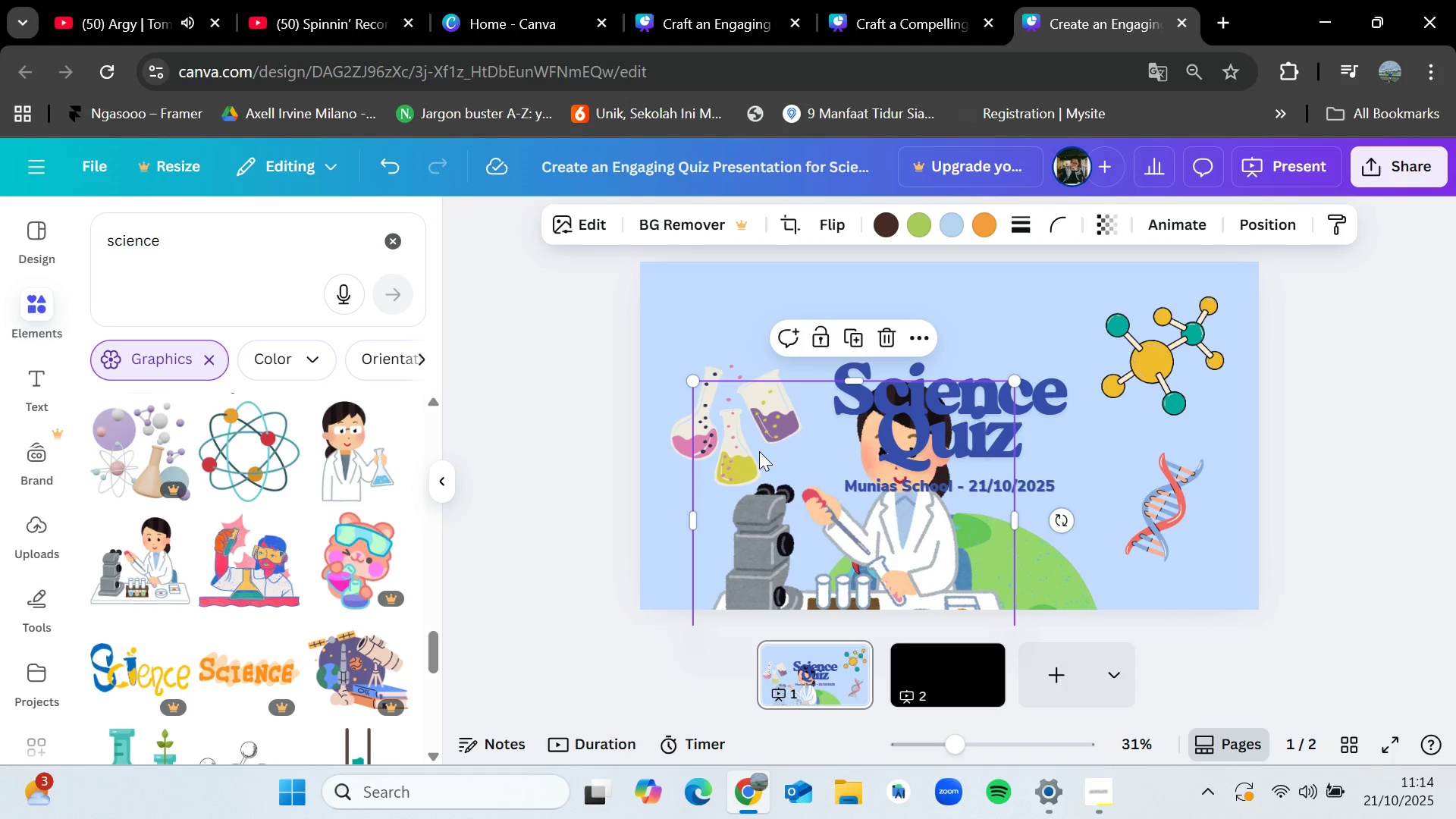 
left_click_drag(start_coordinate=[792, 495], to_coordinate=[891, 387])
 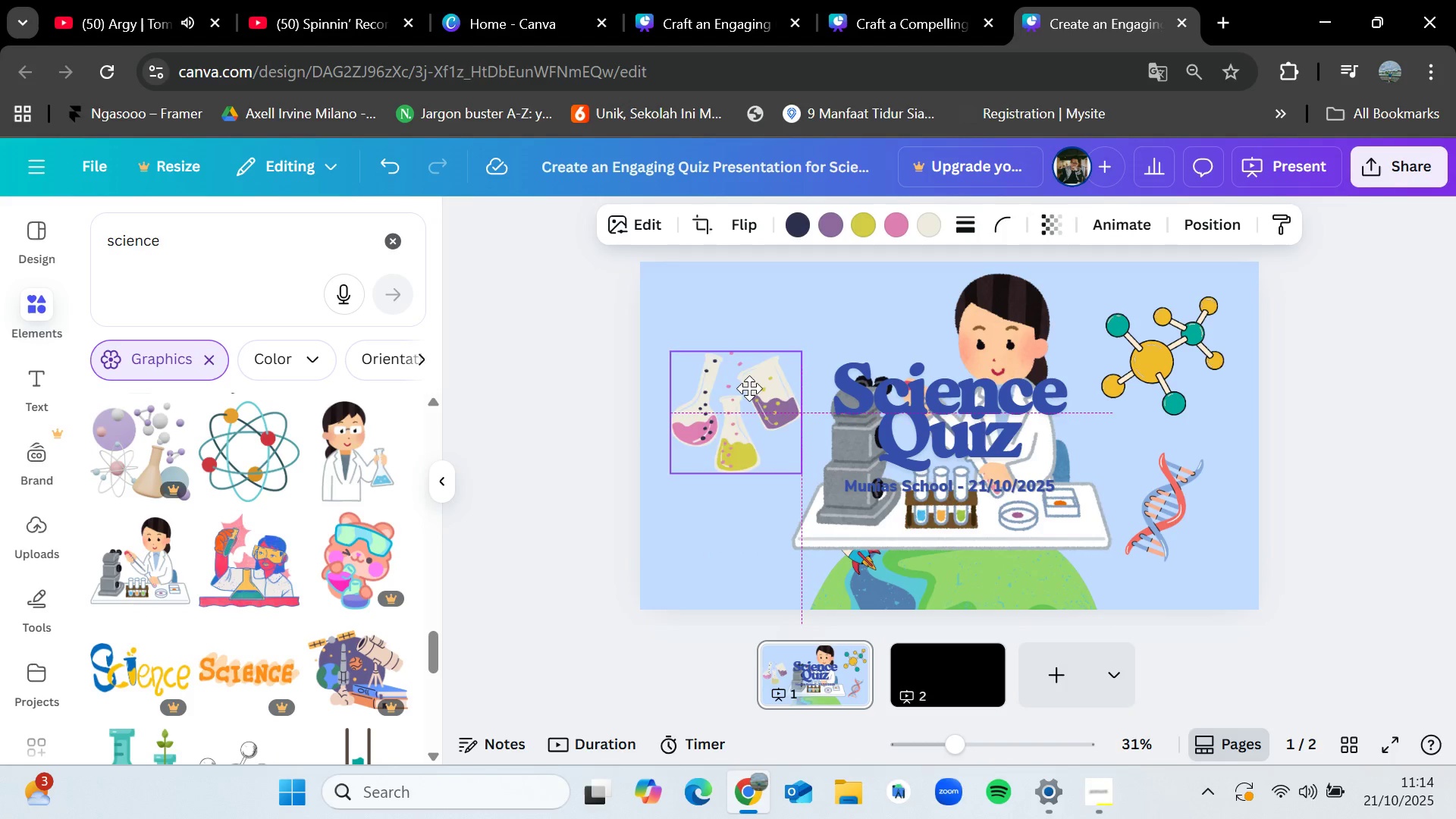 
left_click_drag(start_coordinate=[751, 431], to_coordinate=[753, 350])
 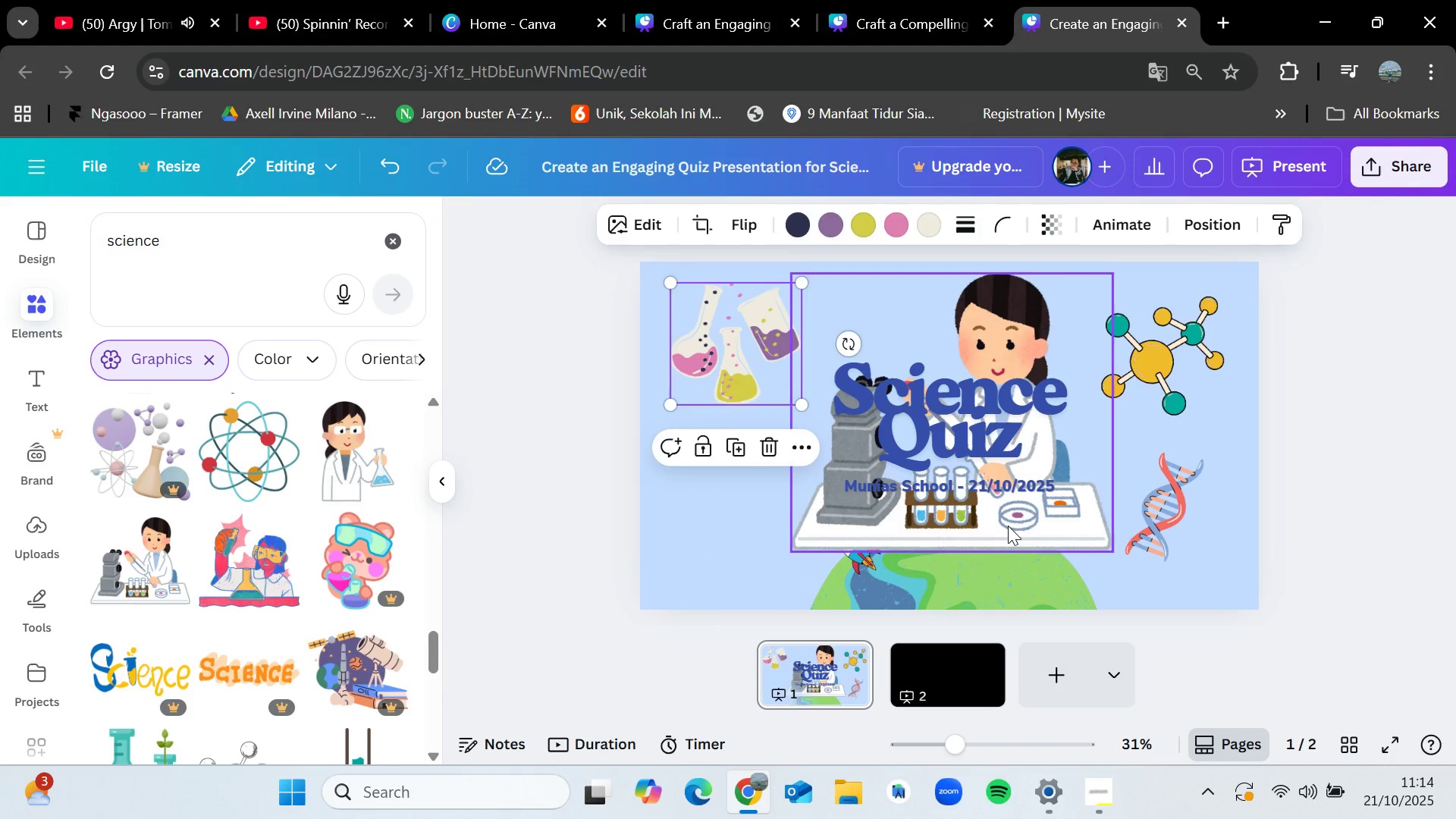 
left_click_drag(start_coordinate=[1008, 526], to_coordinate=[871, 560])
 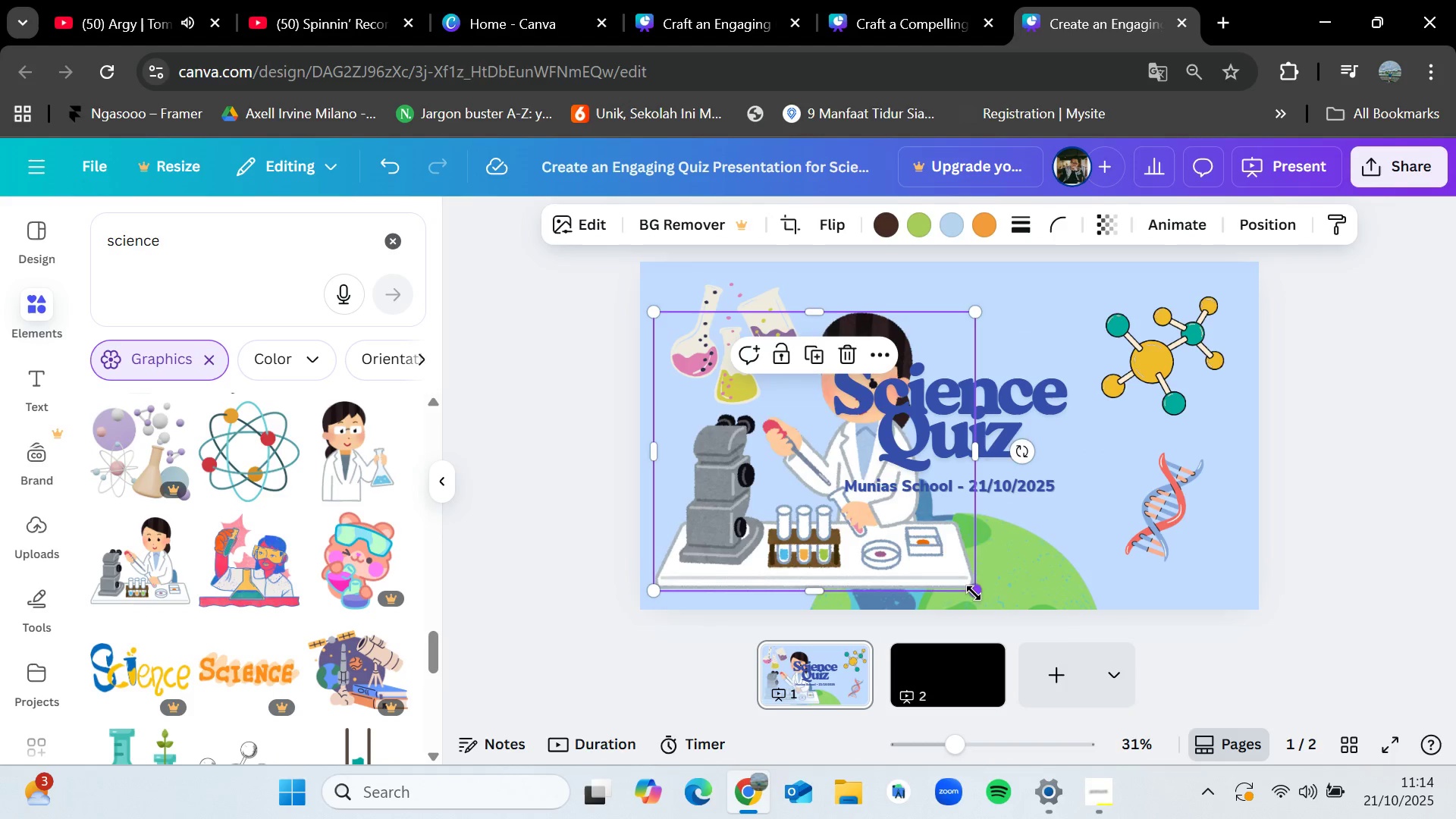 
left_click_drag(start_coordinate=[974, 593], to_coordinate=[798, 498])
 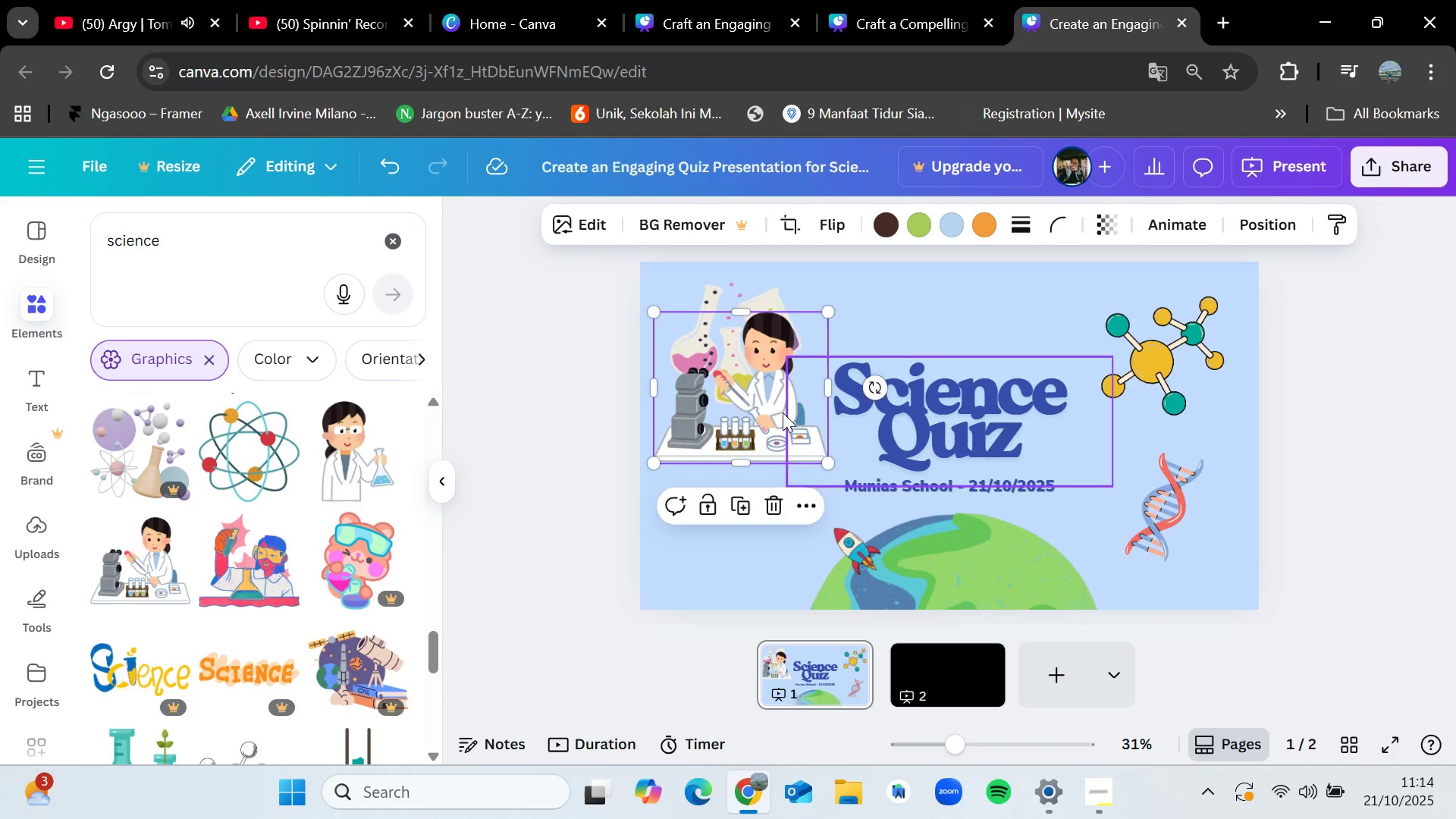 
left_click_drag(start_coordinate=[783, 413], to_coordinate=[774, 513])
 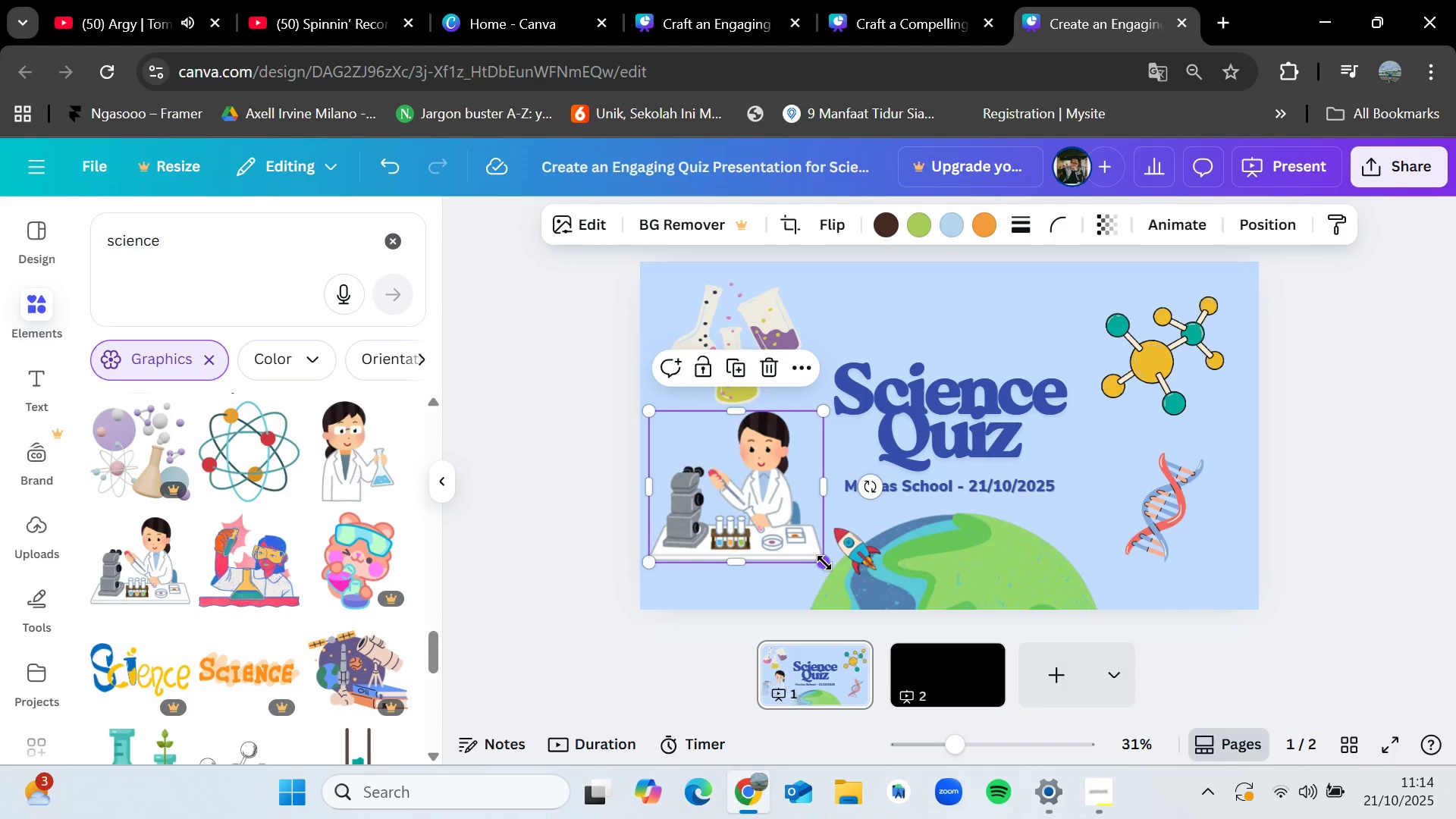 
left_click_drag(start_coordinate=[824, 563], to_coordinate=[801, 545])
 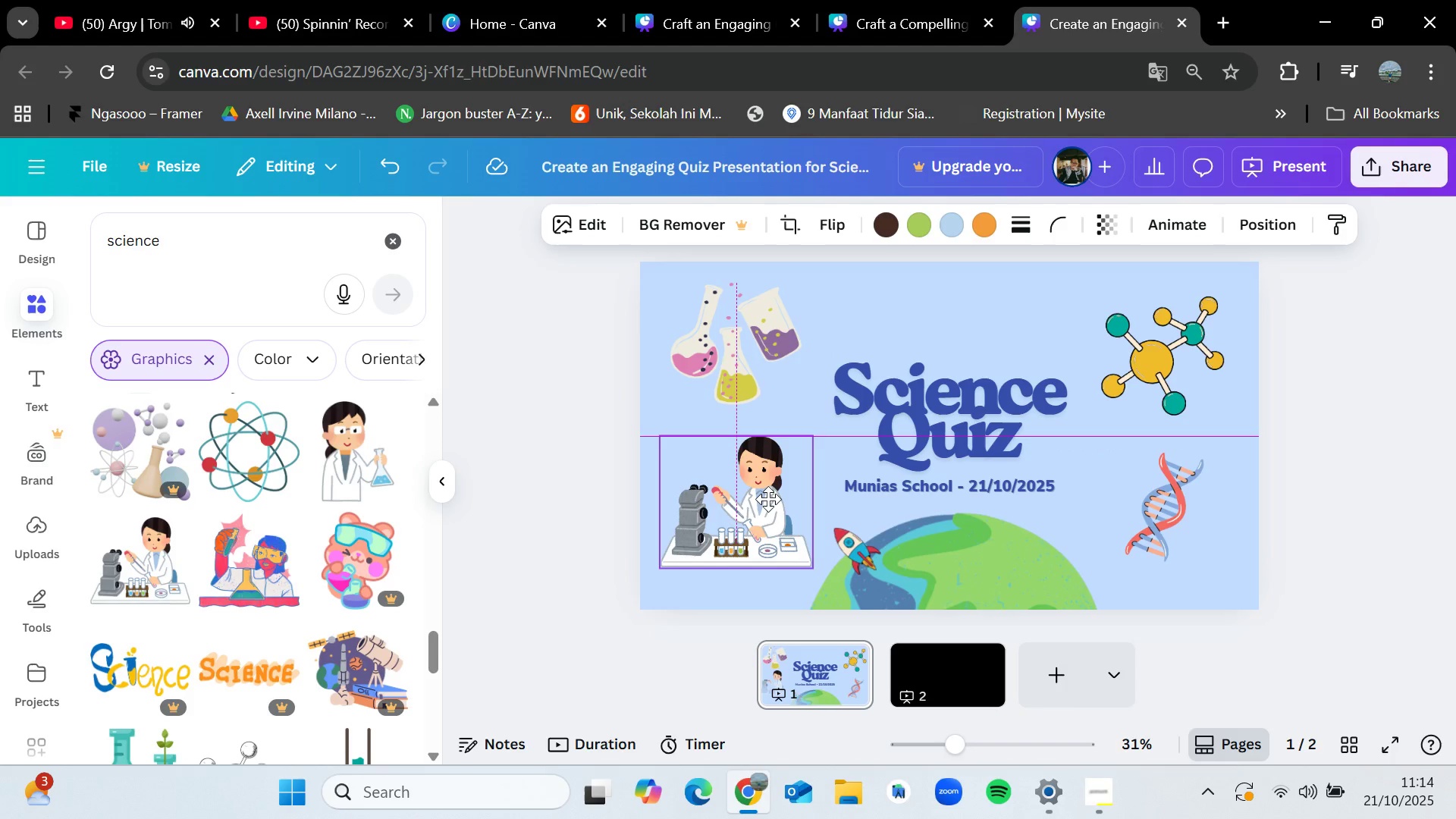 
left_click_drag(start_coordinate=[759, 476], to_coordinate=[768, 499])
 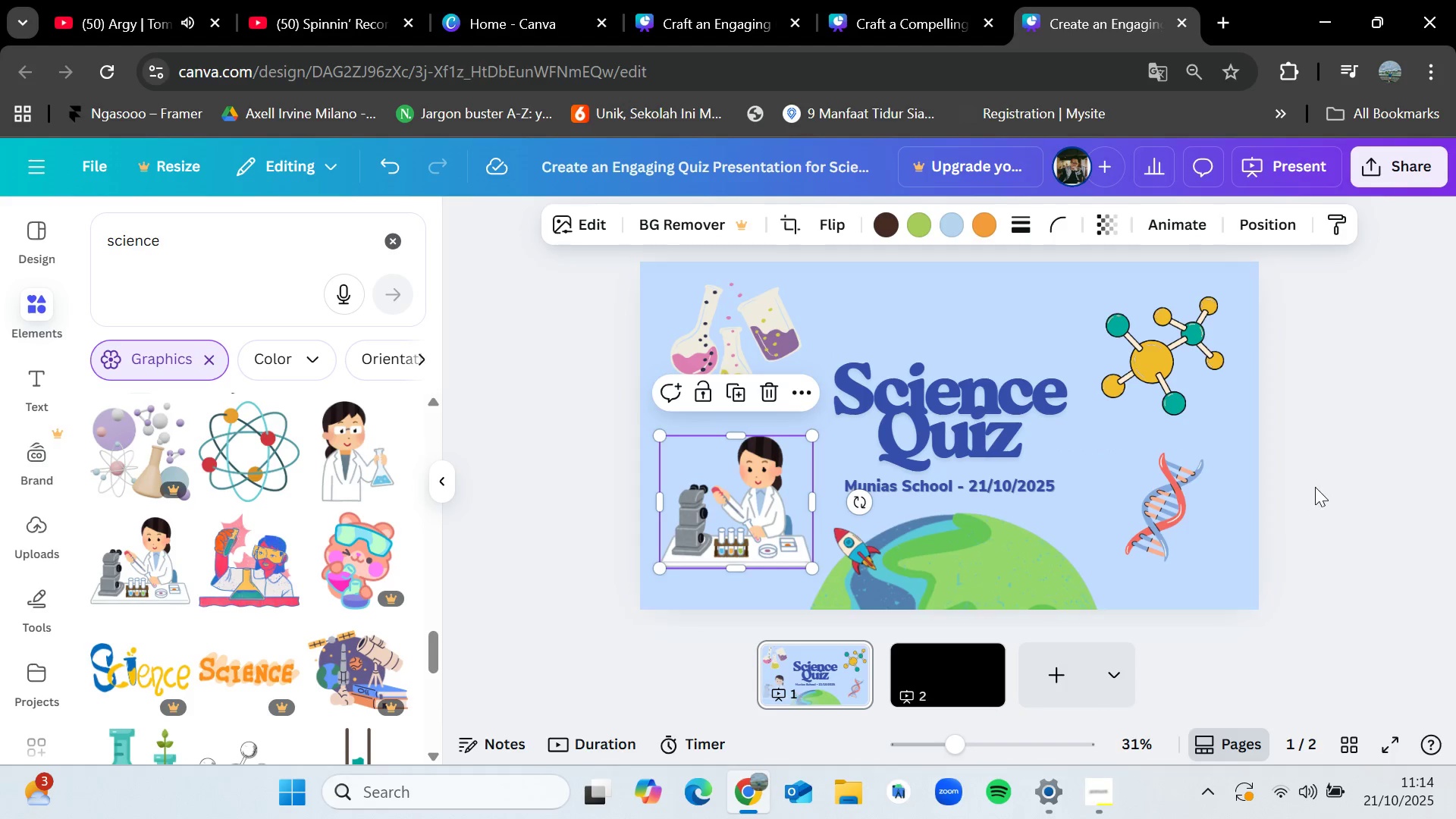 
left_click([1315, 487])
 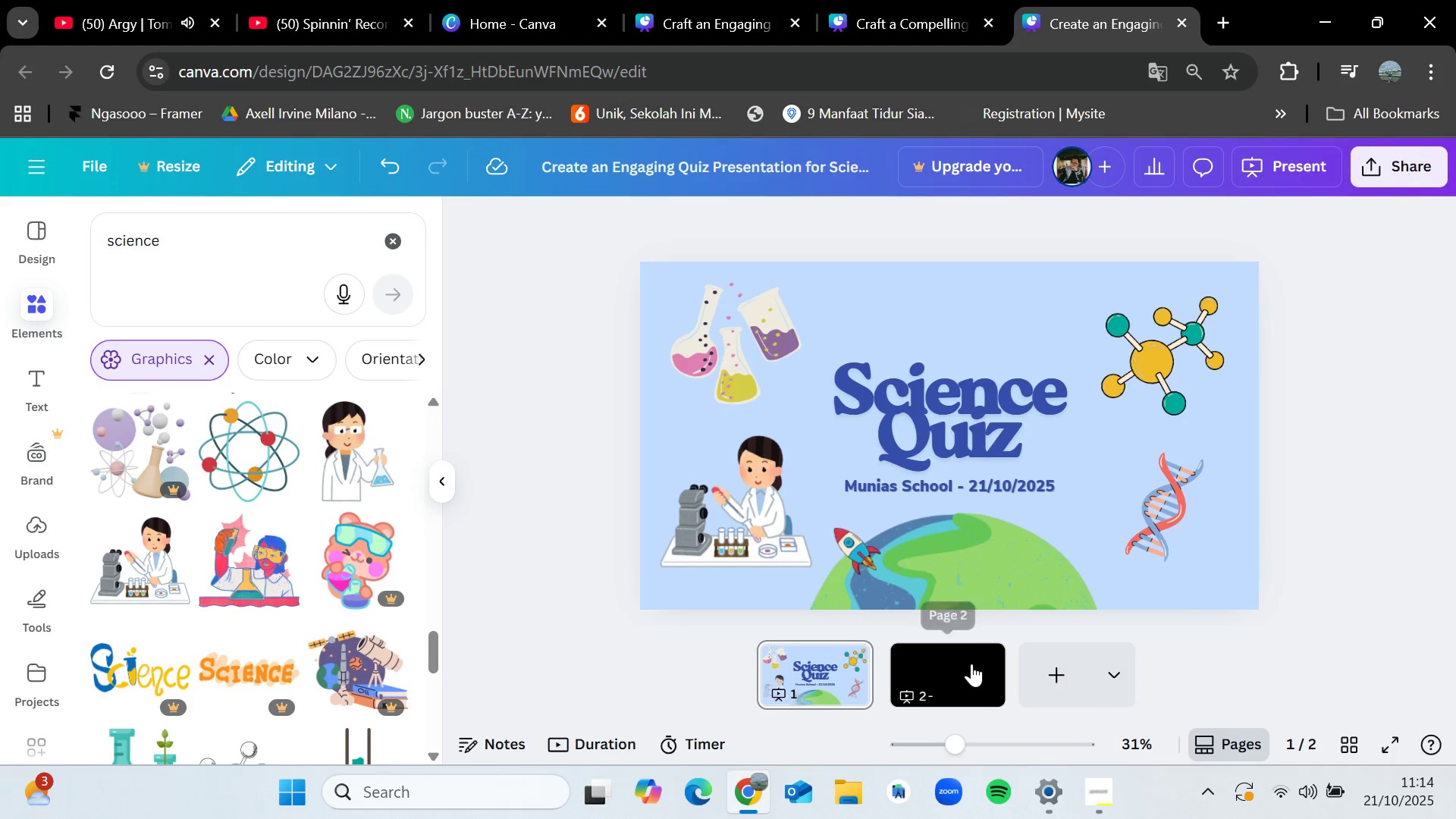 
left_click([971, 664])
 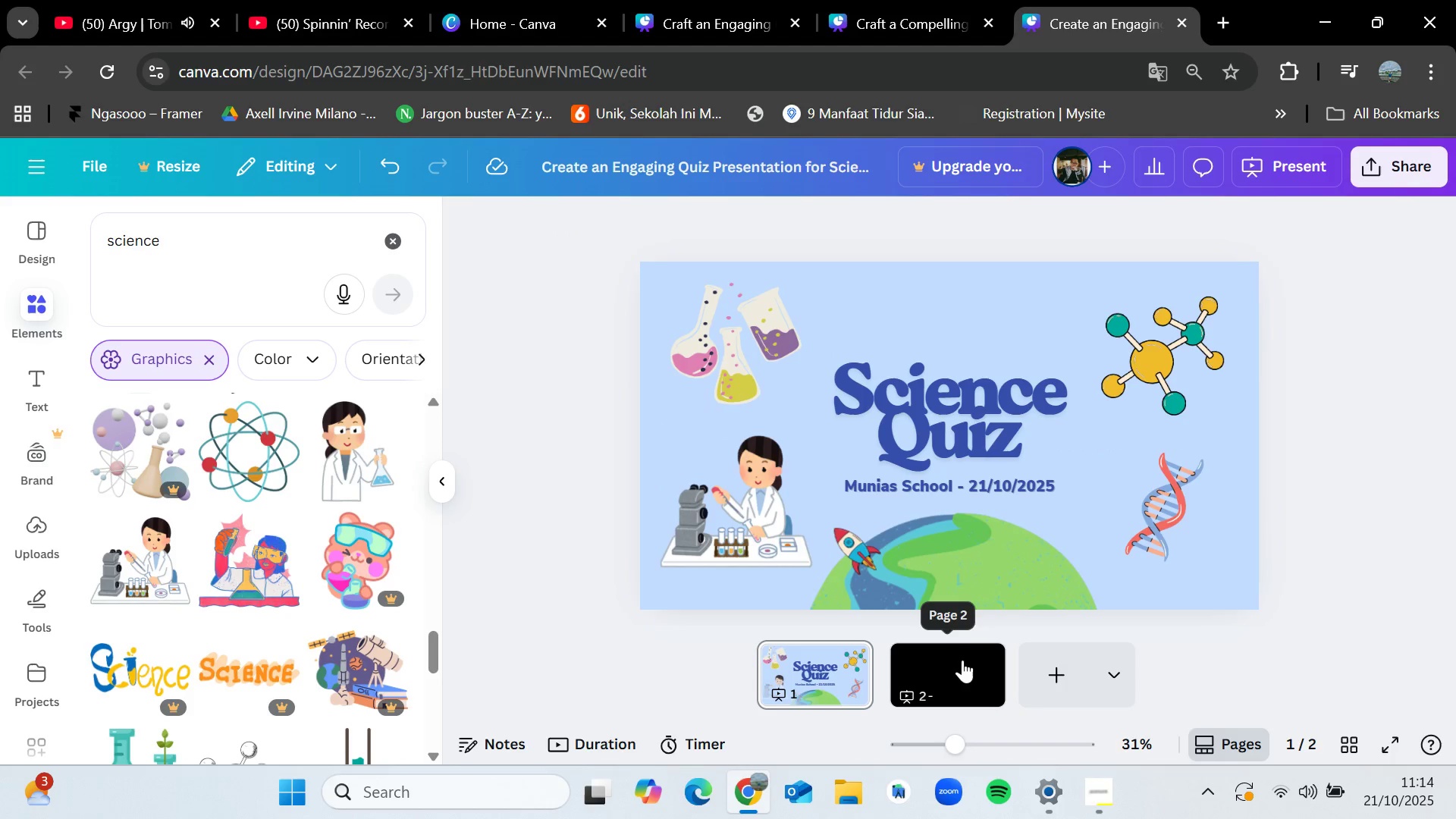 
left_click([984, 655])
 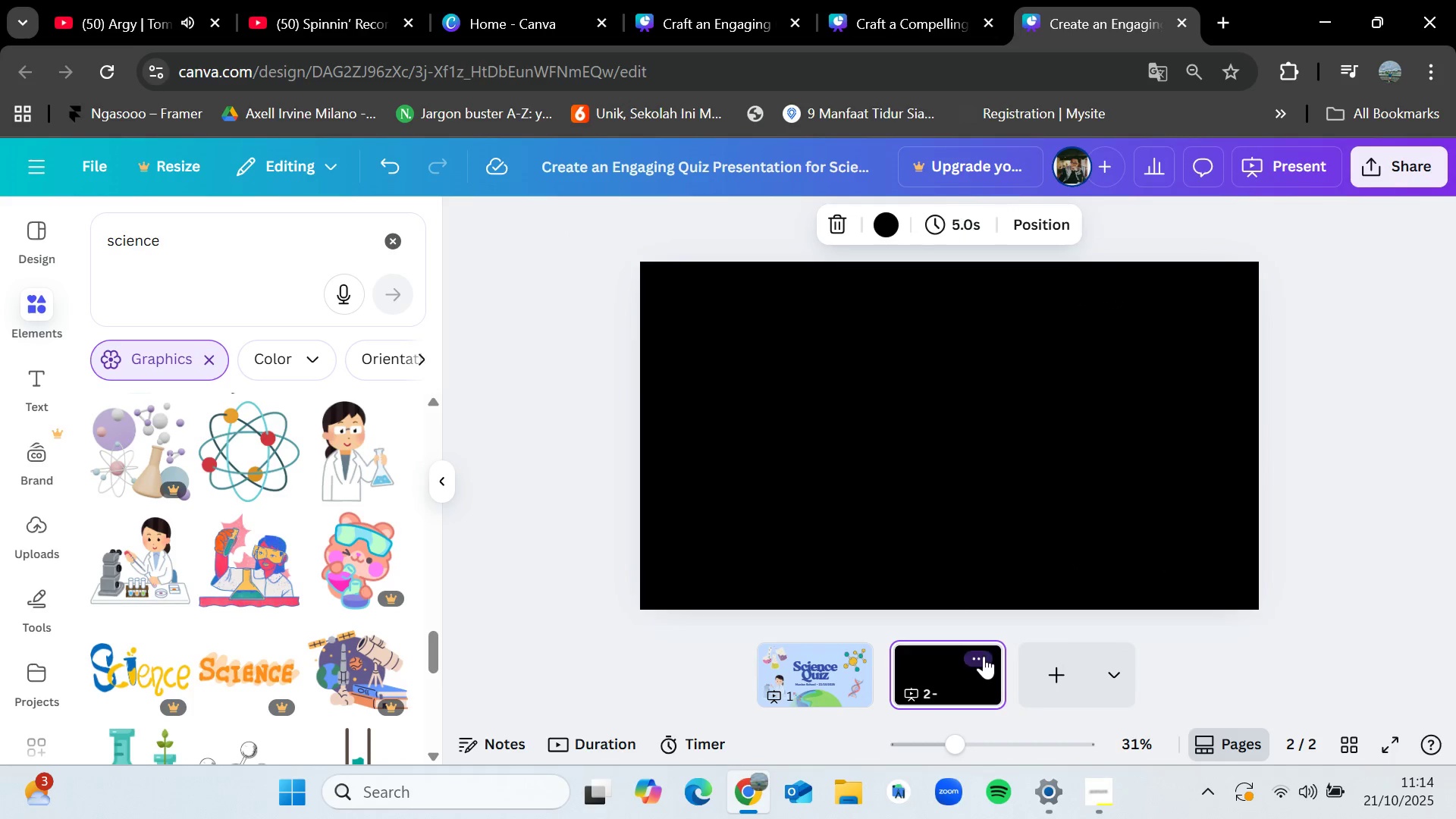 
double_click([984, 656])
 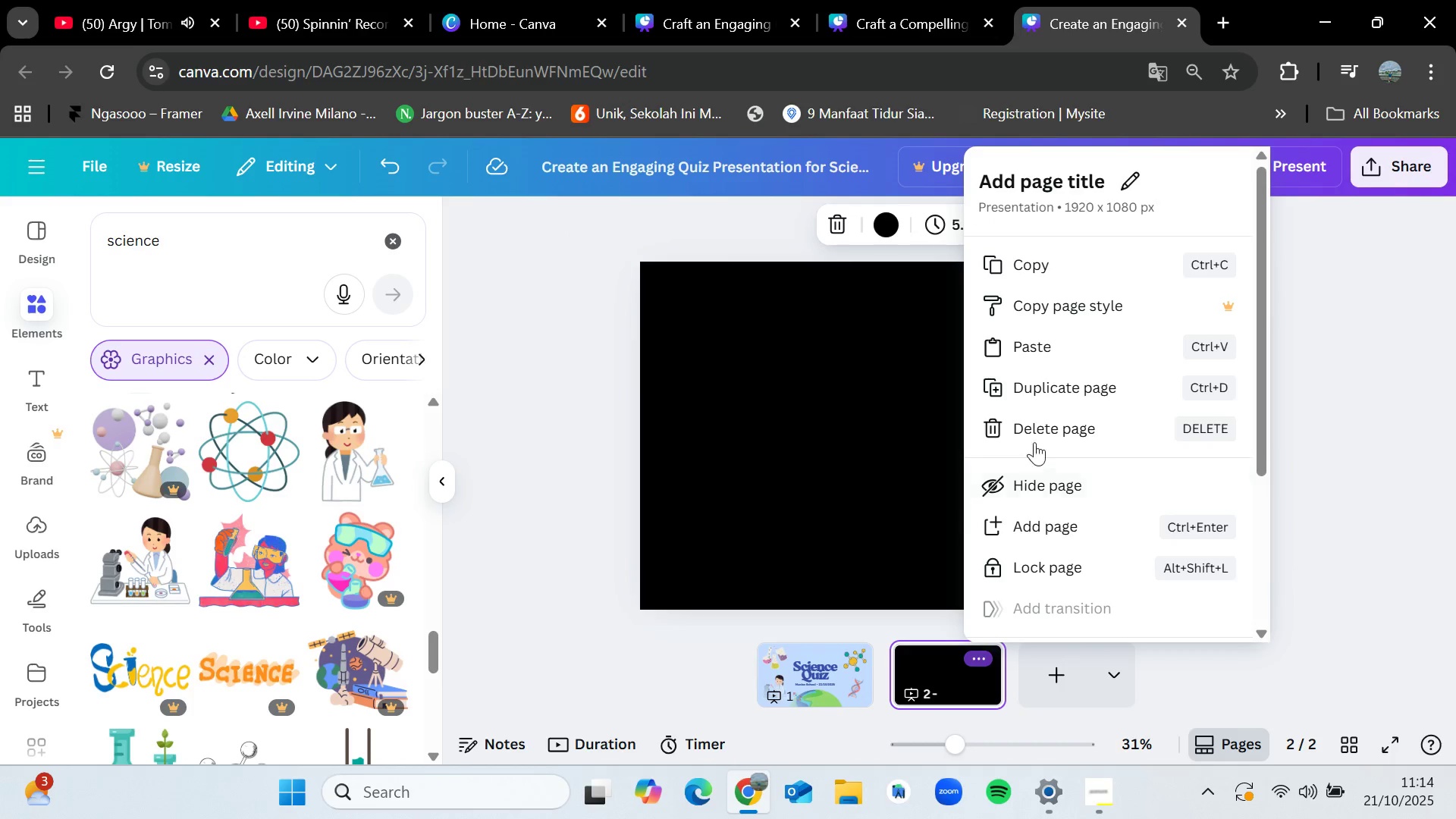 
left_click([1040, 425])
 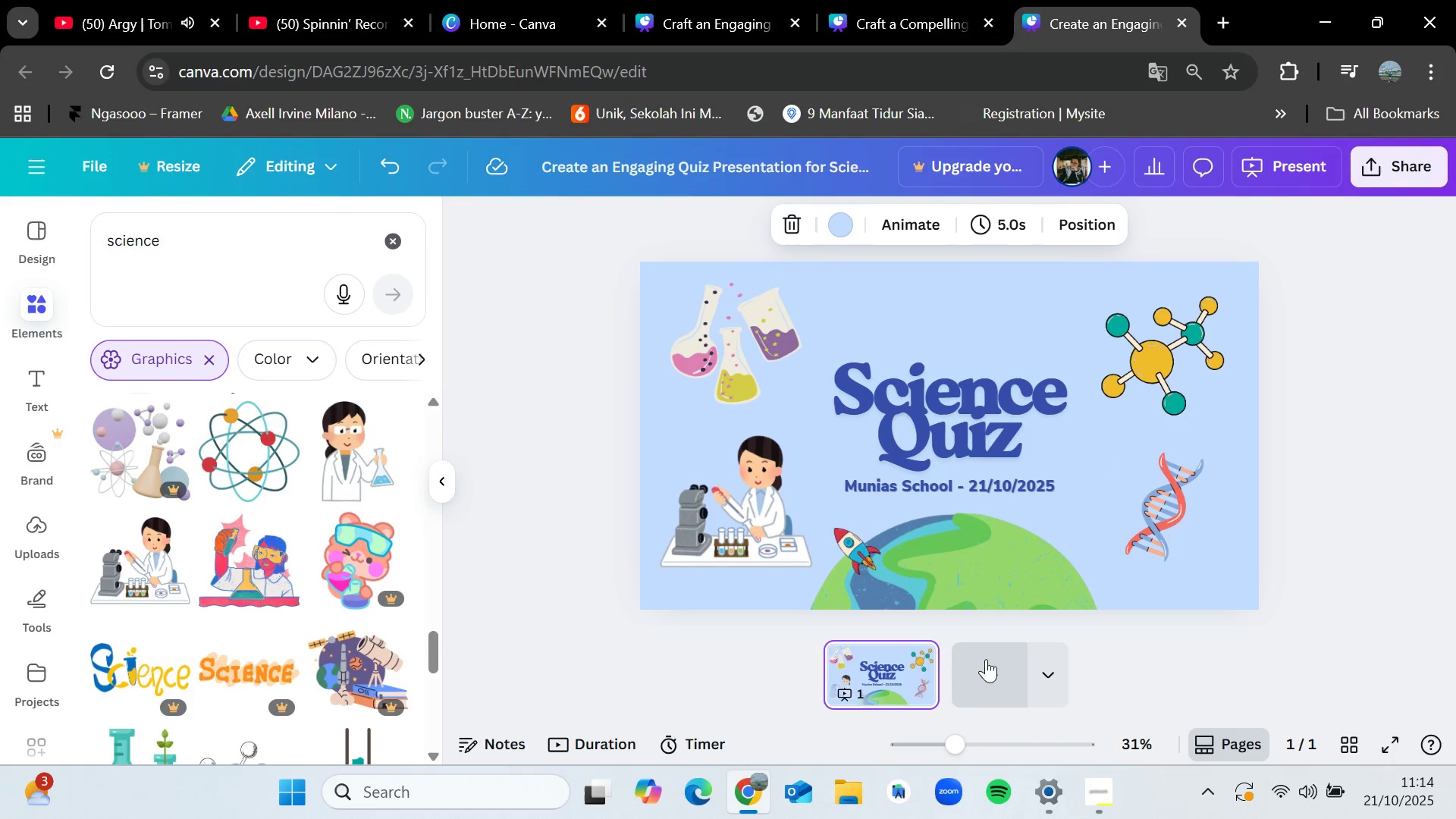 
left_click([984, 664])
 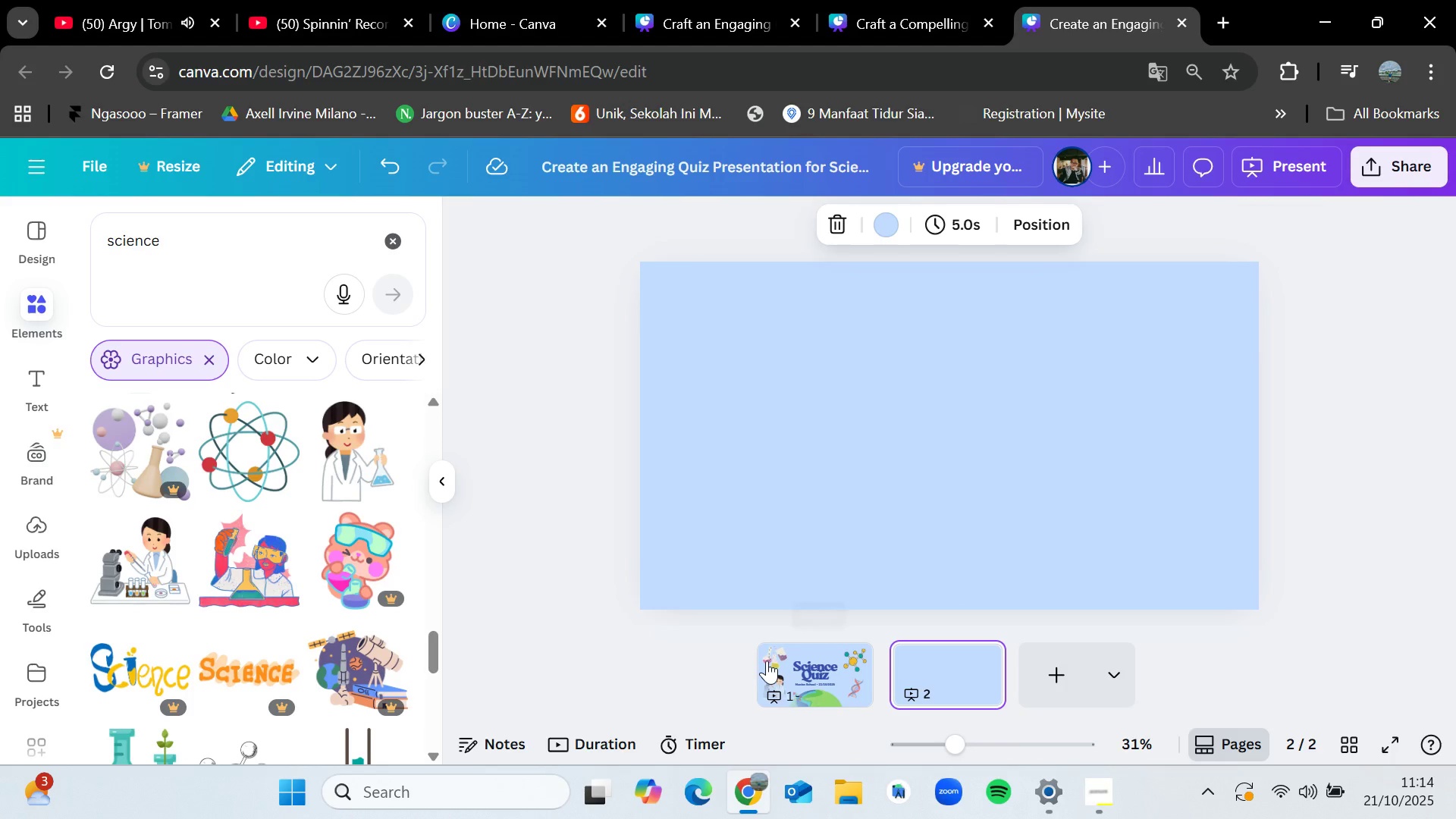 
left_click_drag(start_coordinate=[863, 3], to_coordinate=[867, 3])
 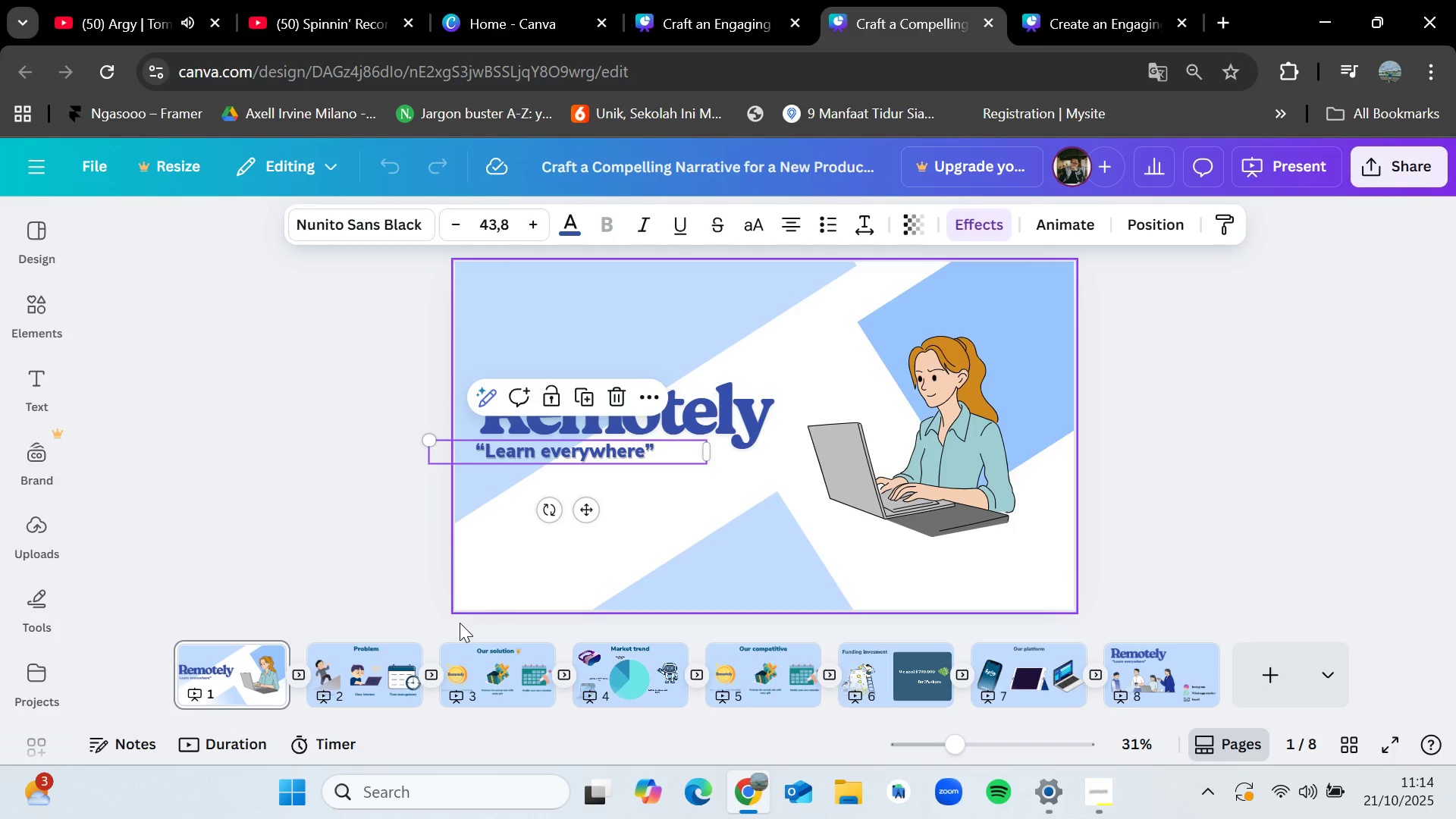 
left_click([388, 657])
 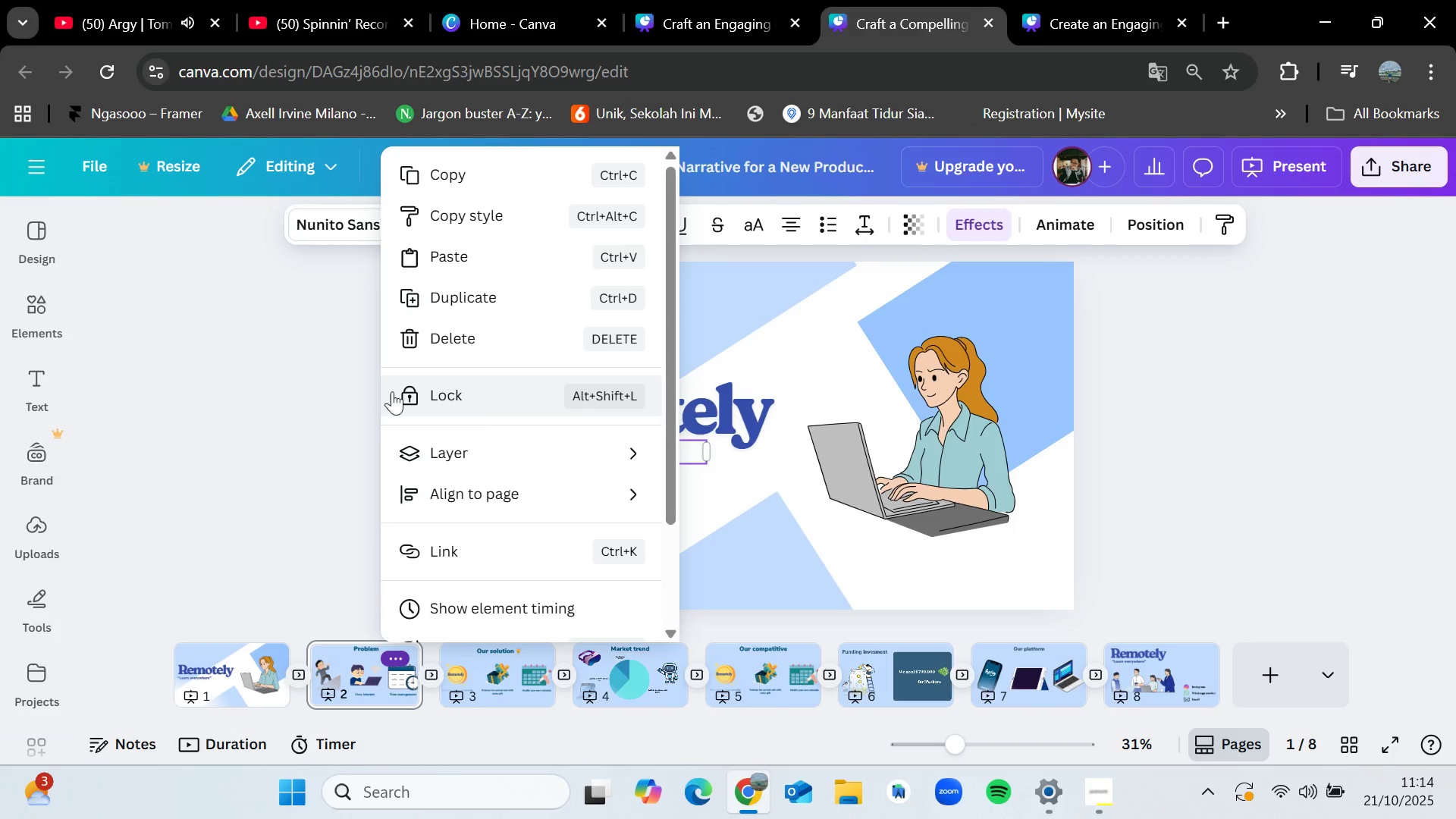 
left_click([276, 384])
 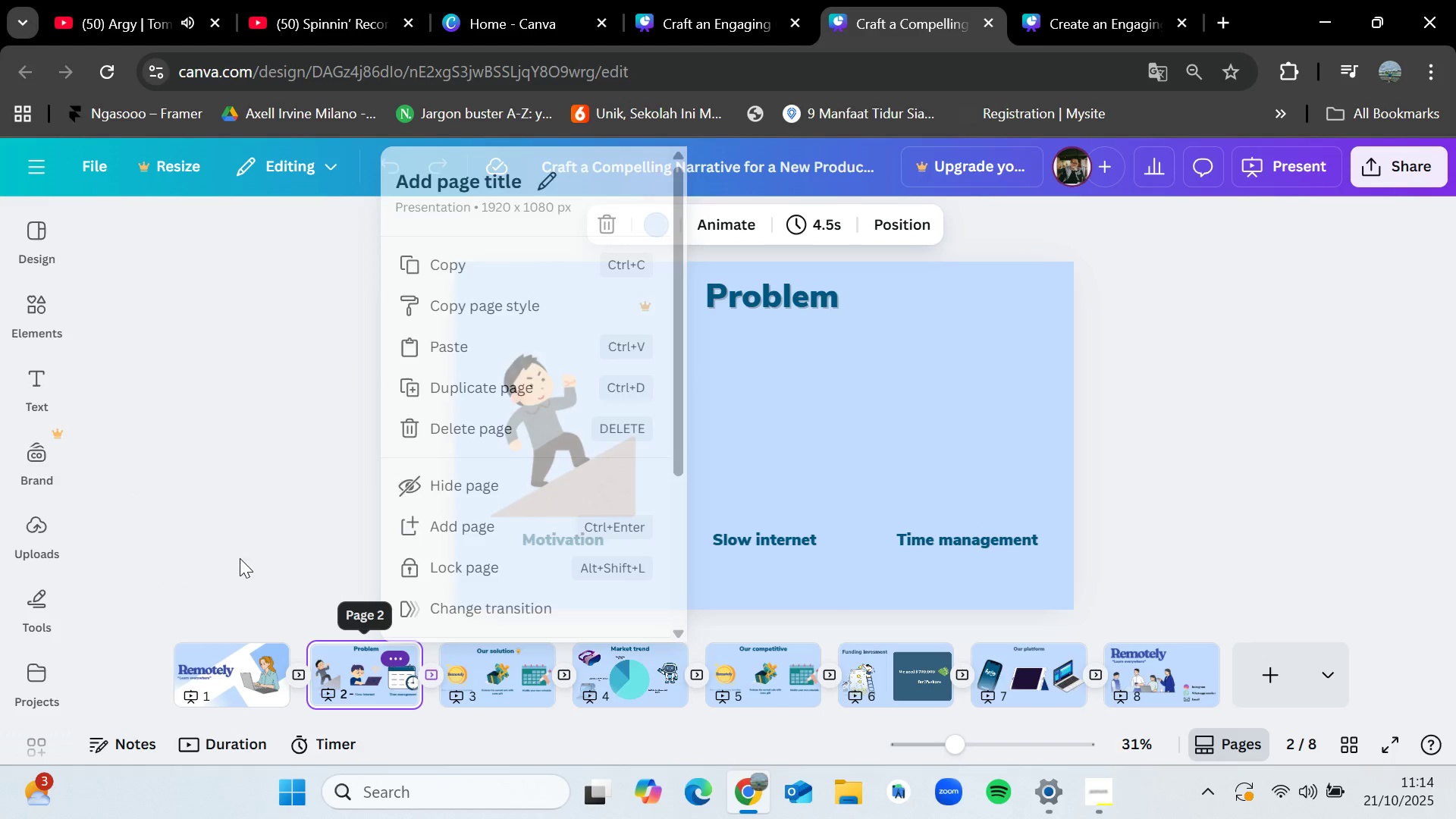 
left_click([275, 551])
 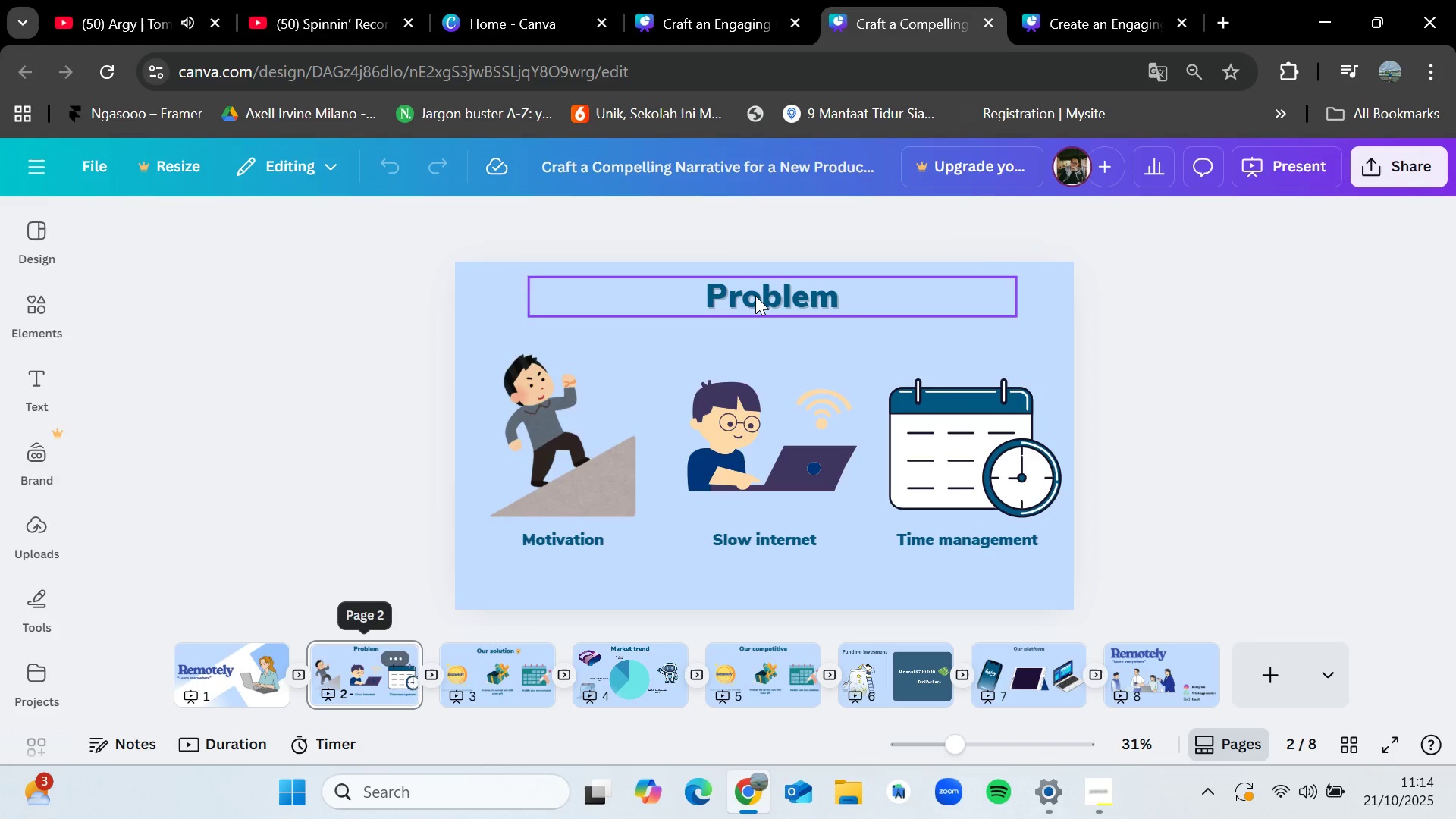 
left_click([755, 296])
 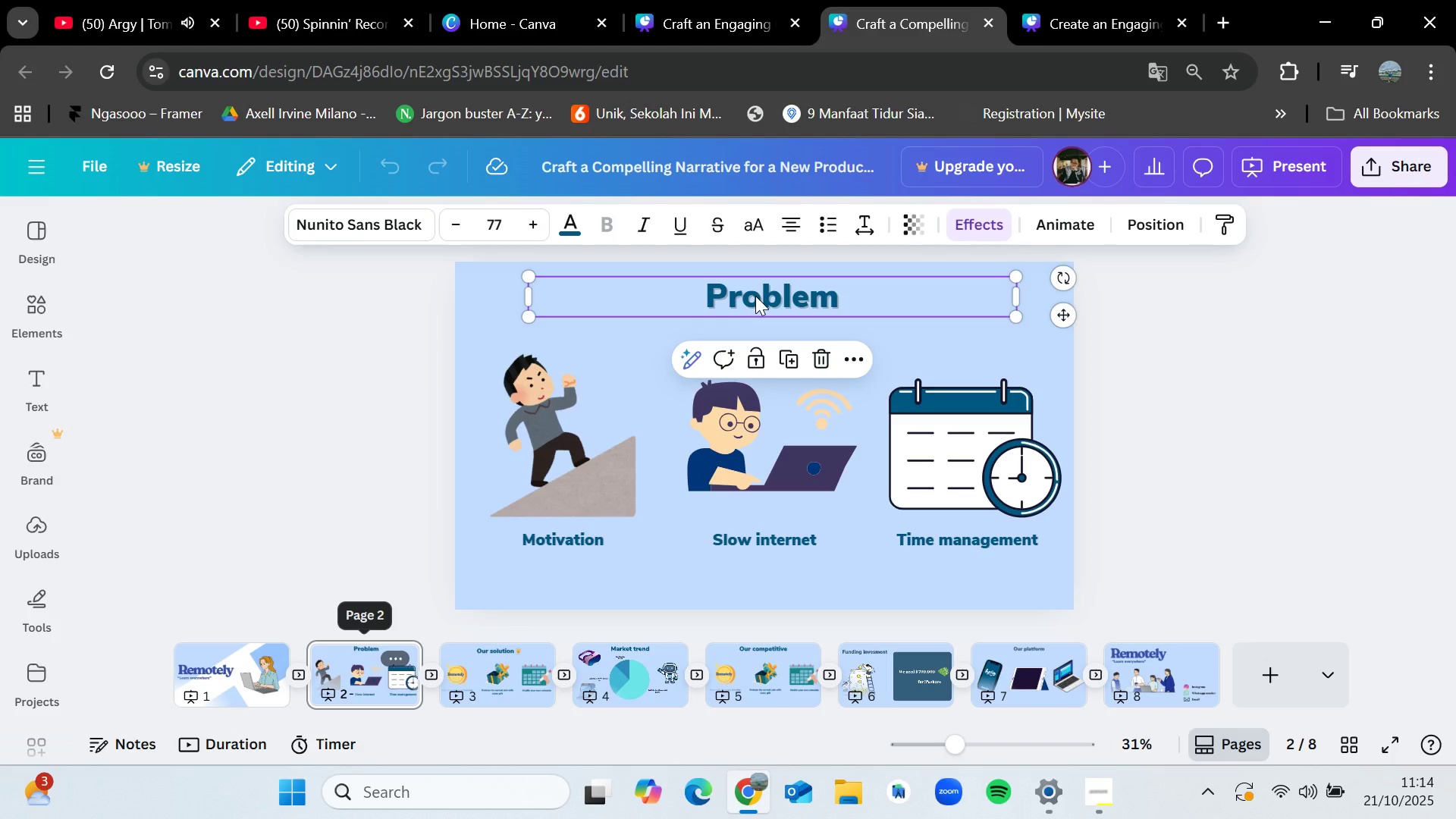 
key(Control+C)
 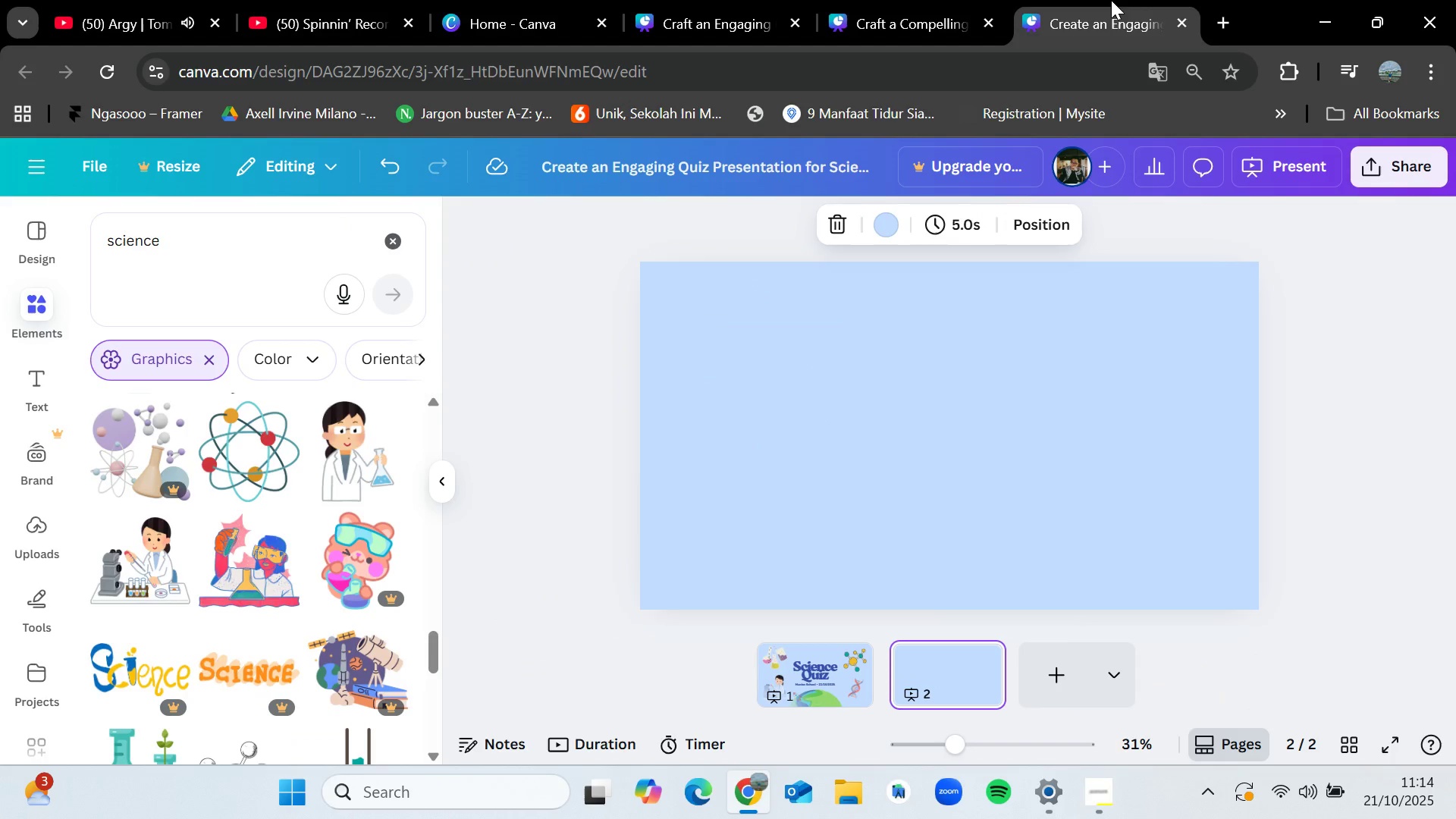 
left_click([1111, 0])
 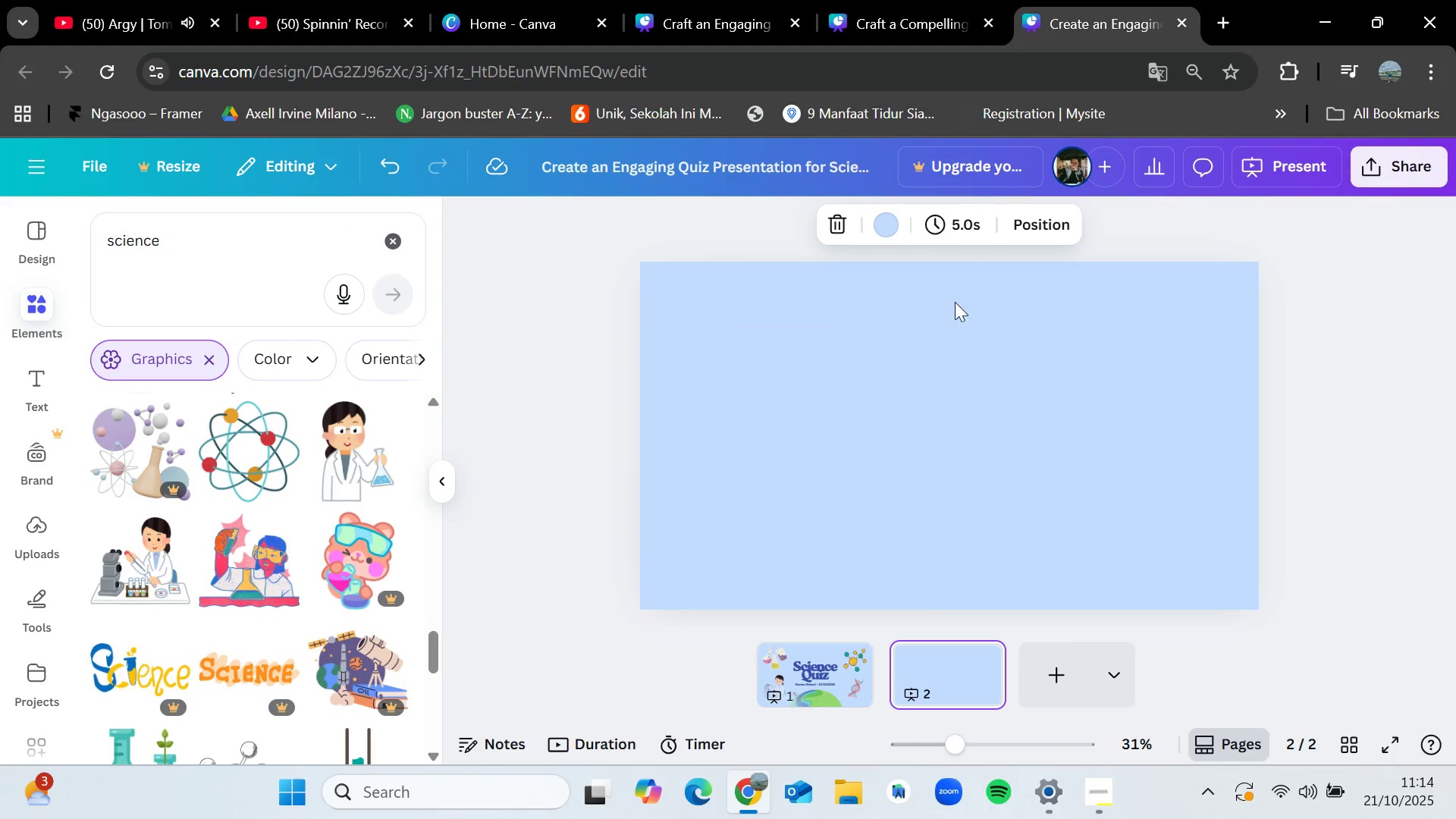 
key(Control+V)
 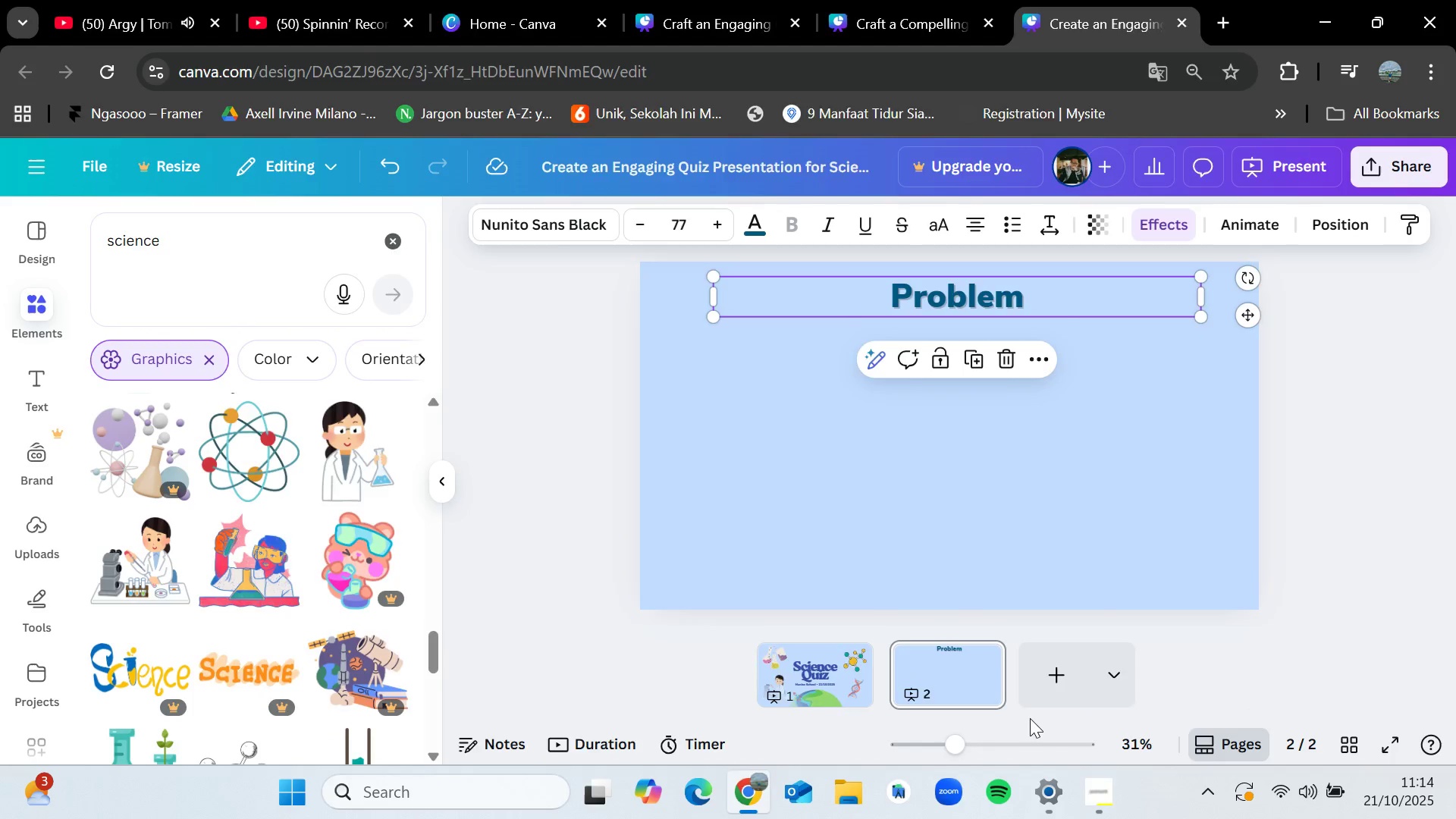 
left_click([1088, 792])
 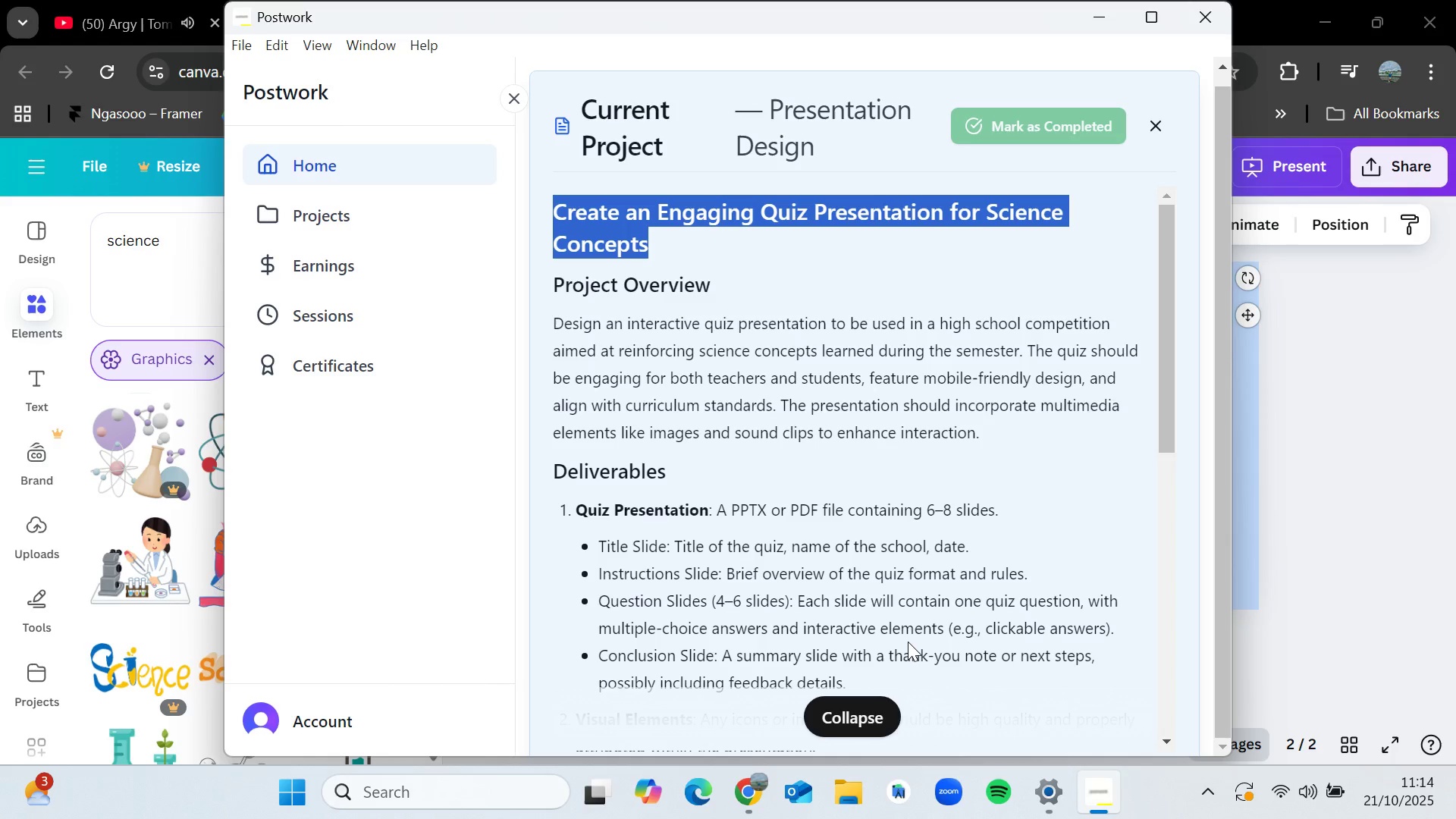 
left_click([1342, 415])
 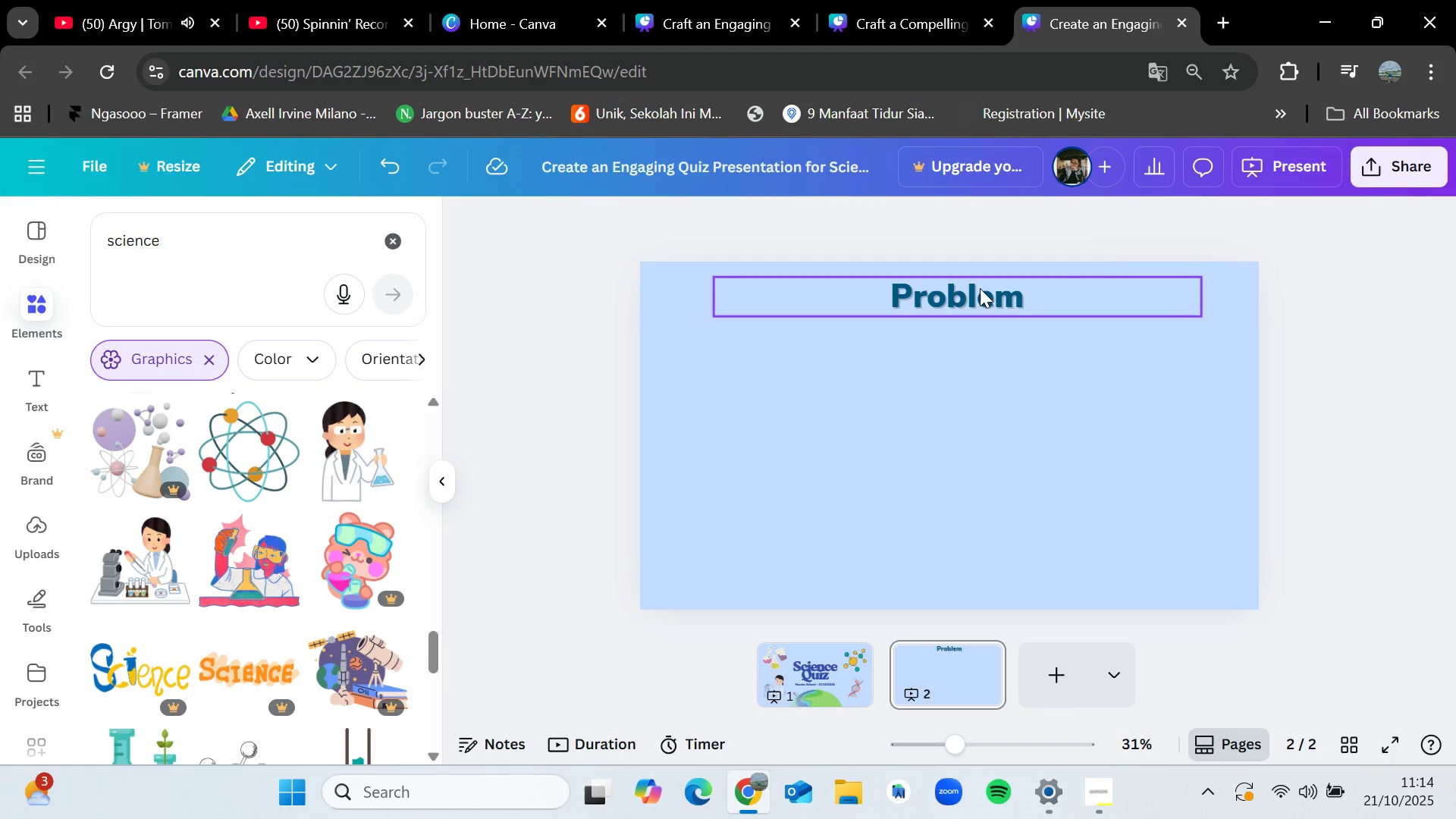 
double_click([980, 288])
 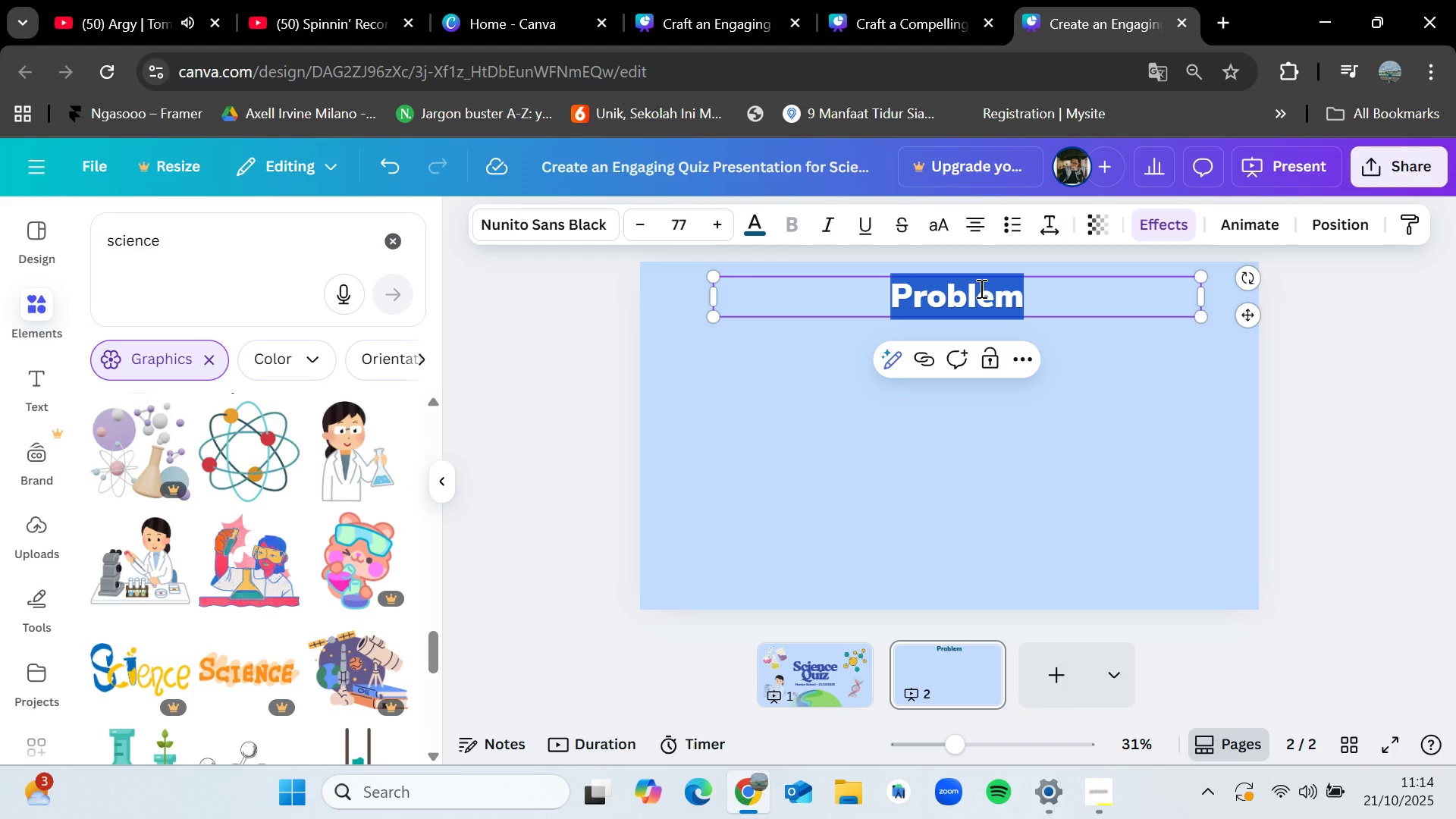 
key(Backspace)
type(Instruction)
 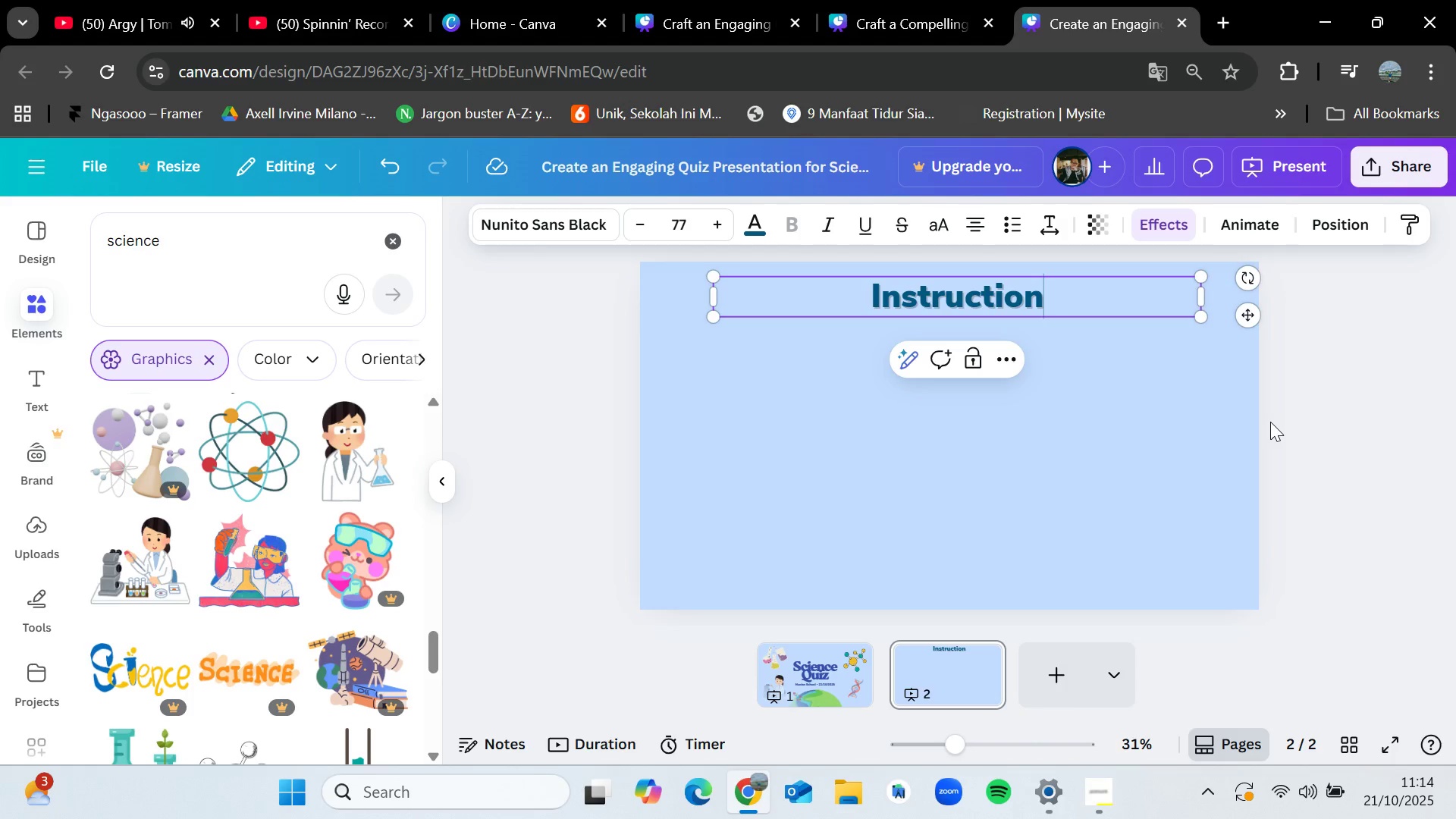 
wait(13.88)
 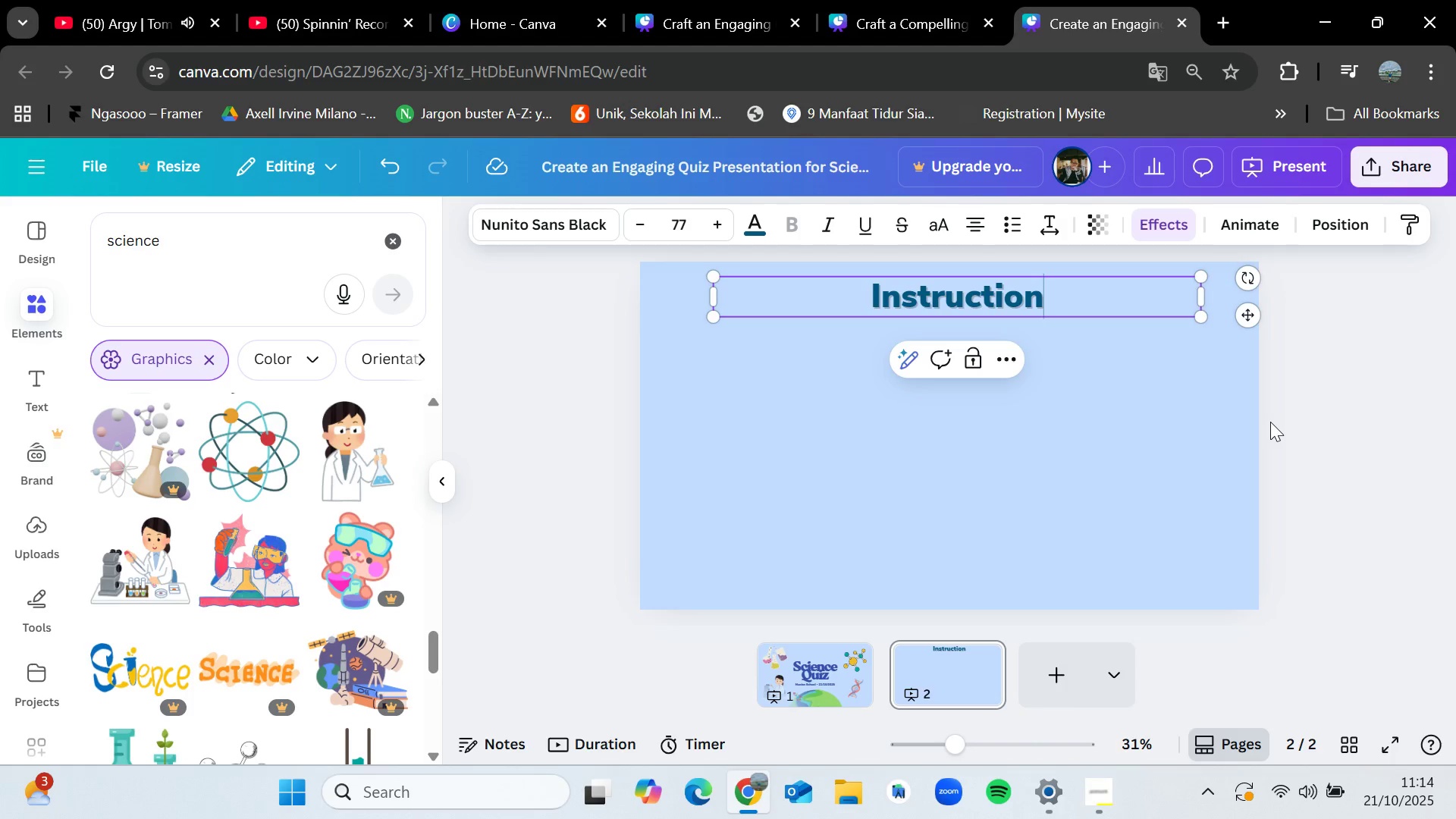 
left_click([1280, 422])